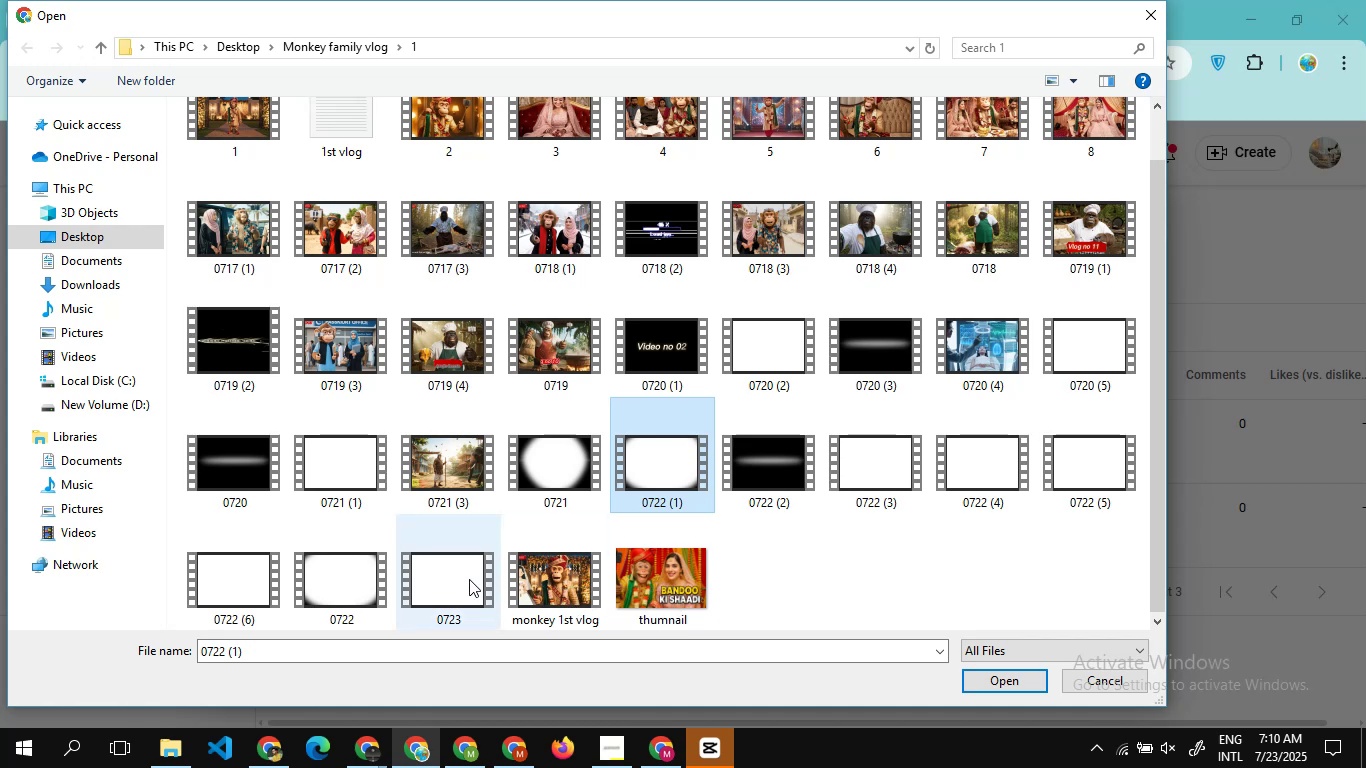 
left_click([469, 579])
 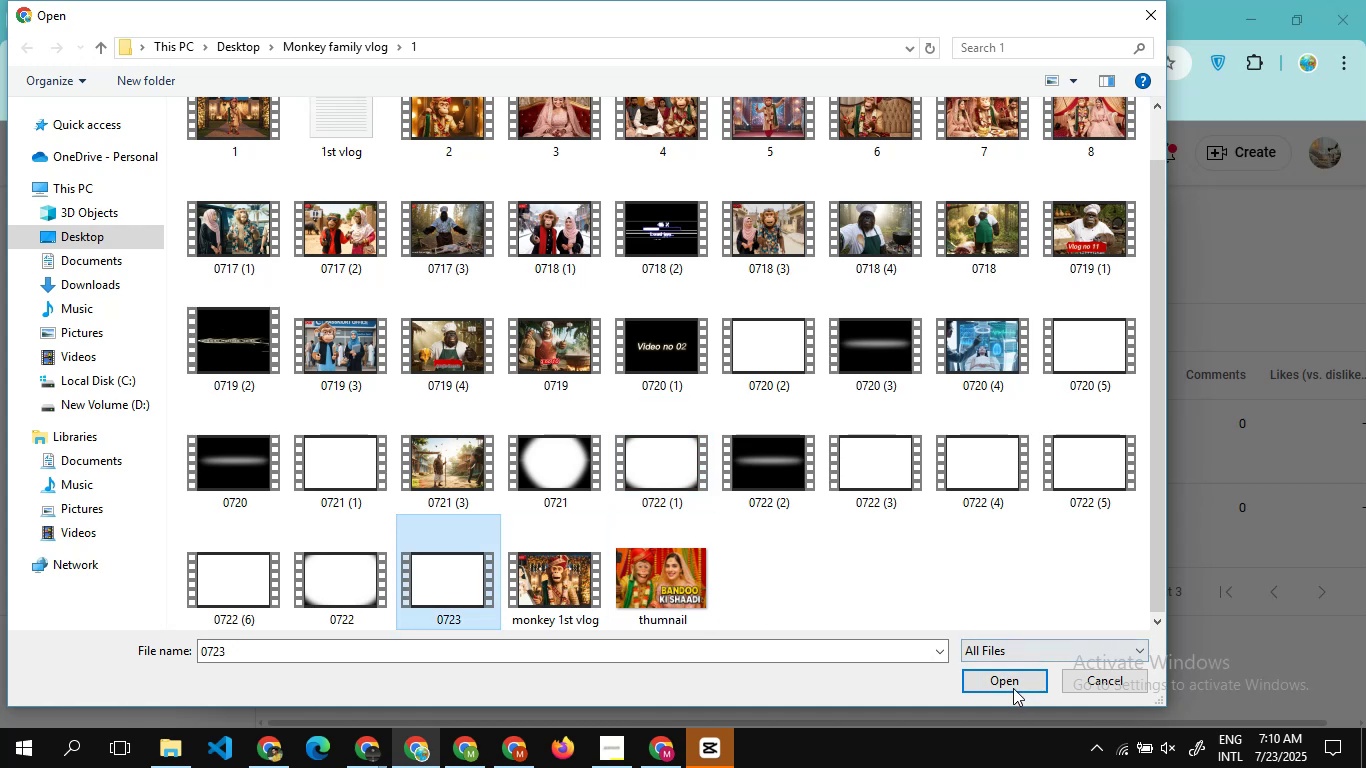 
left_click([1013, 688])
 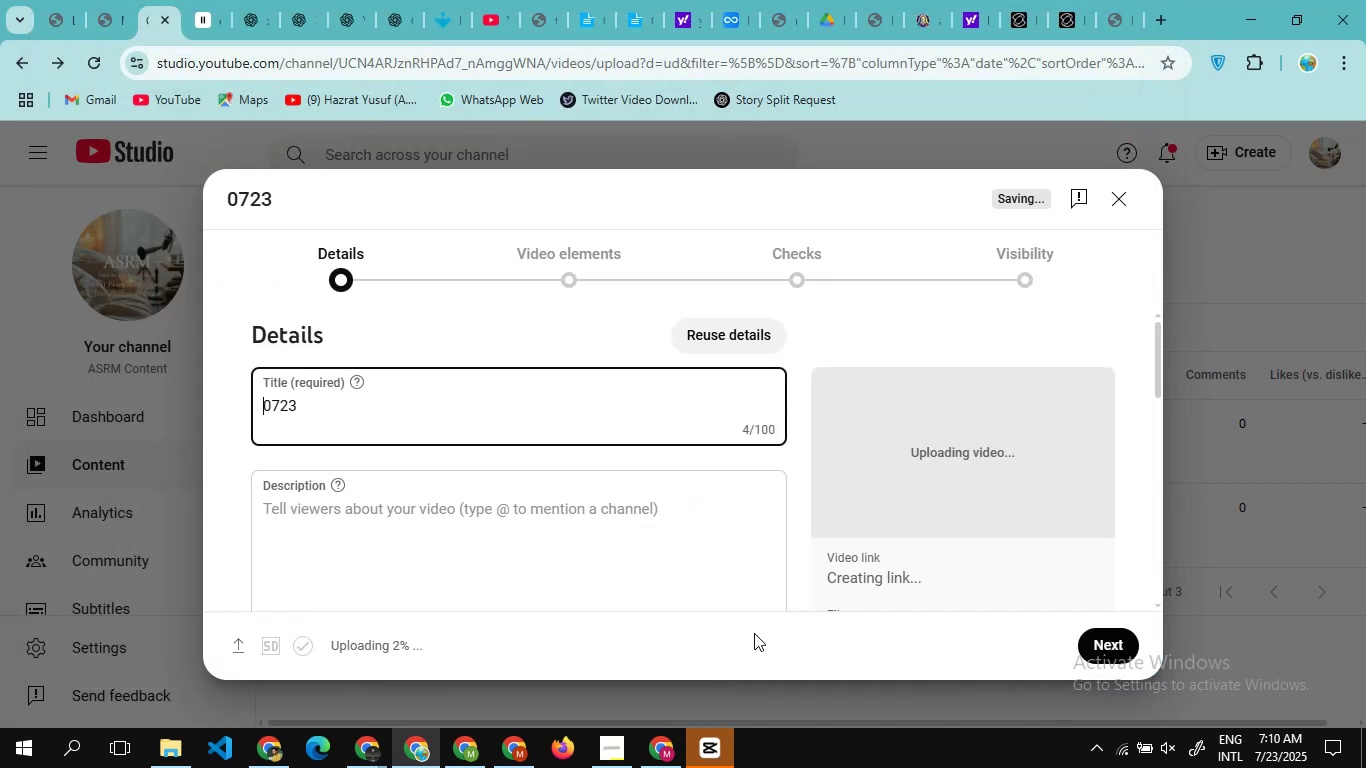 
wait(6.28)
 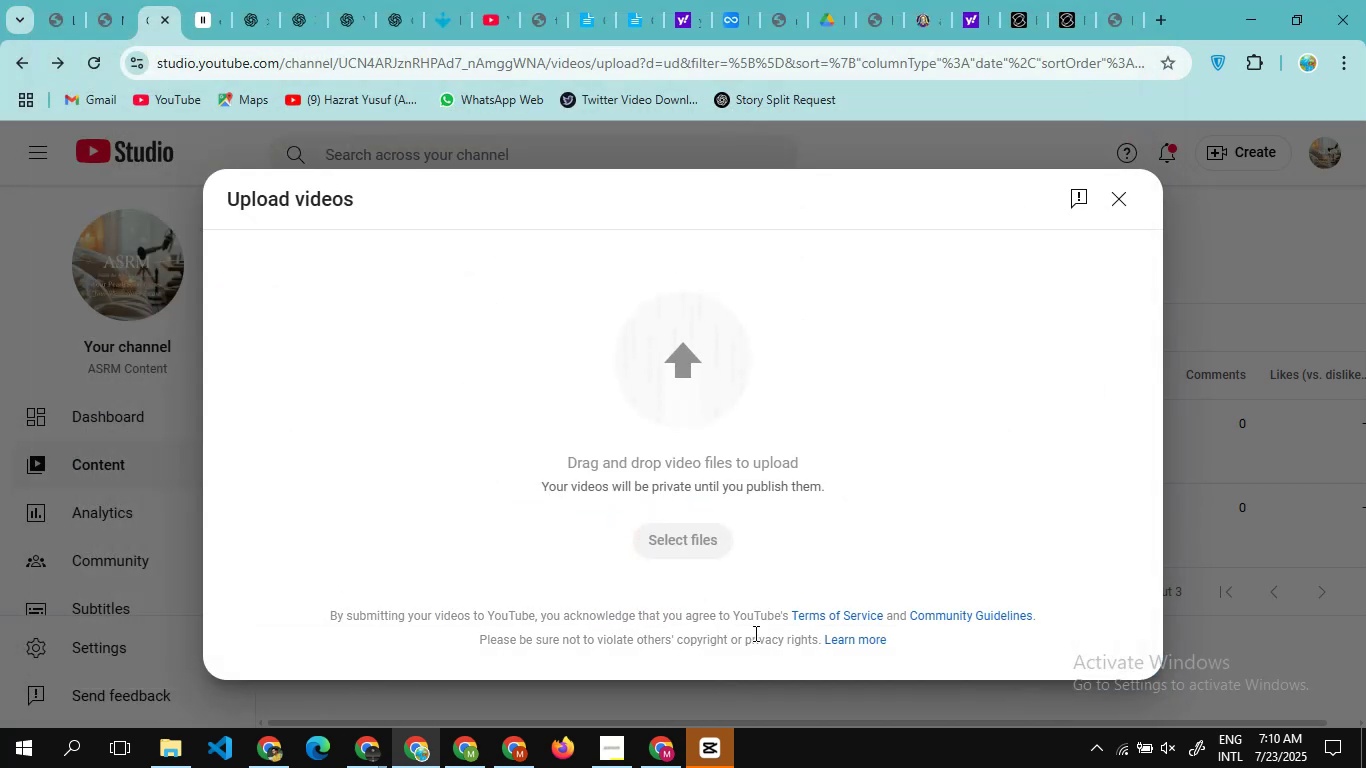 
key(Control+A)
 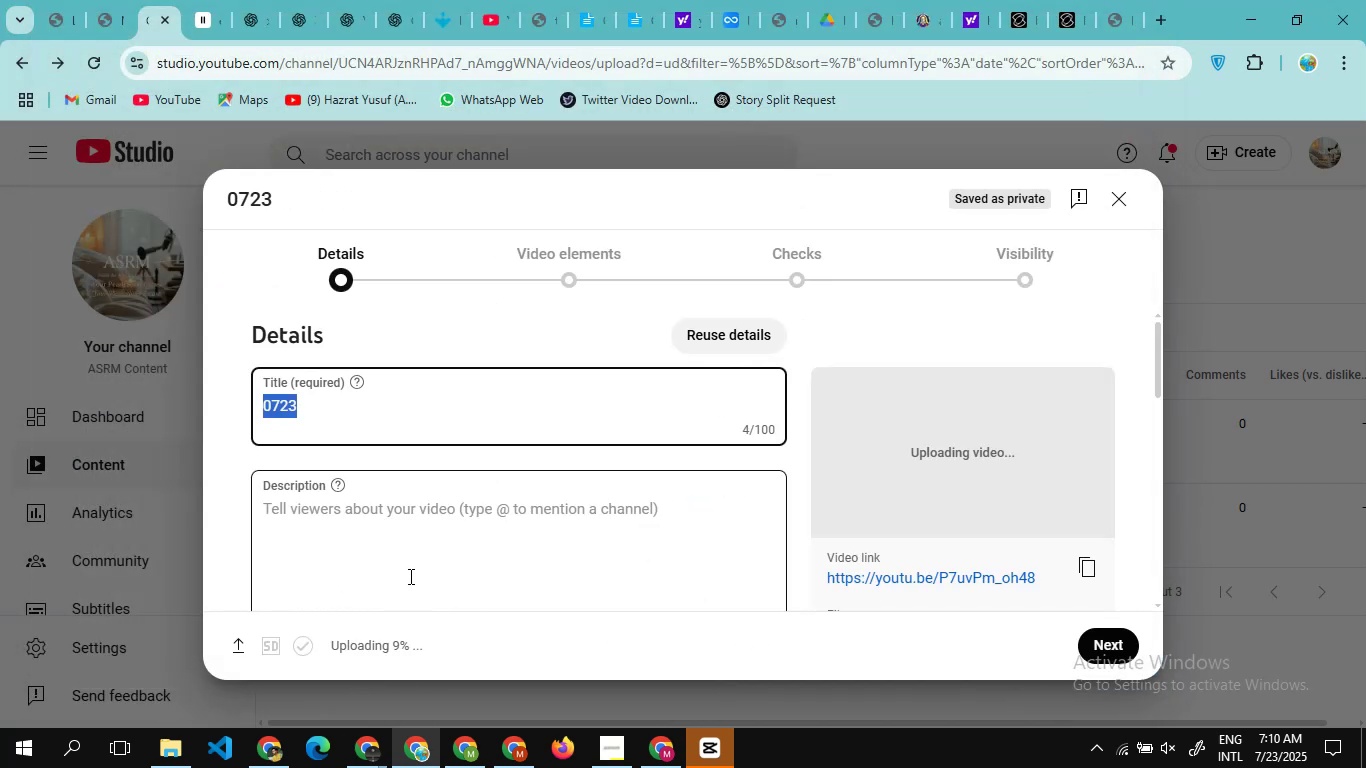 
key(Control+V)
 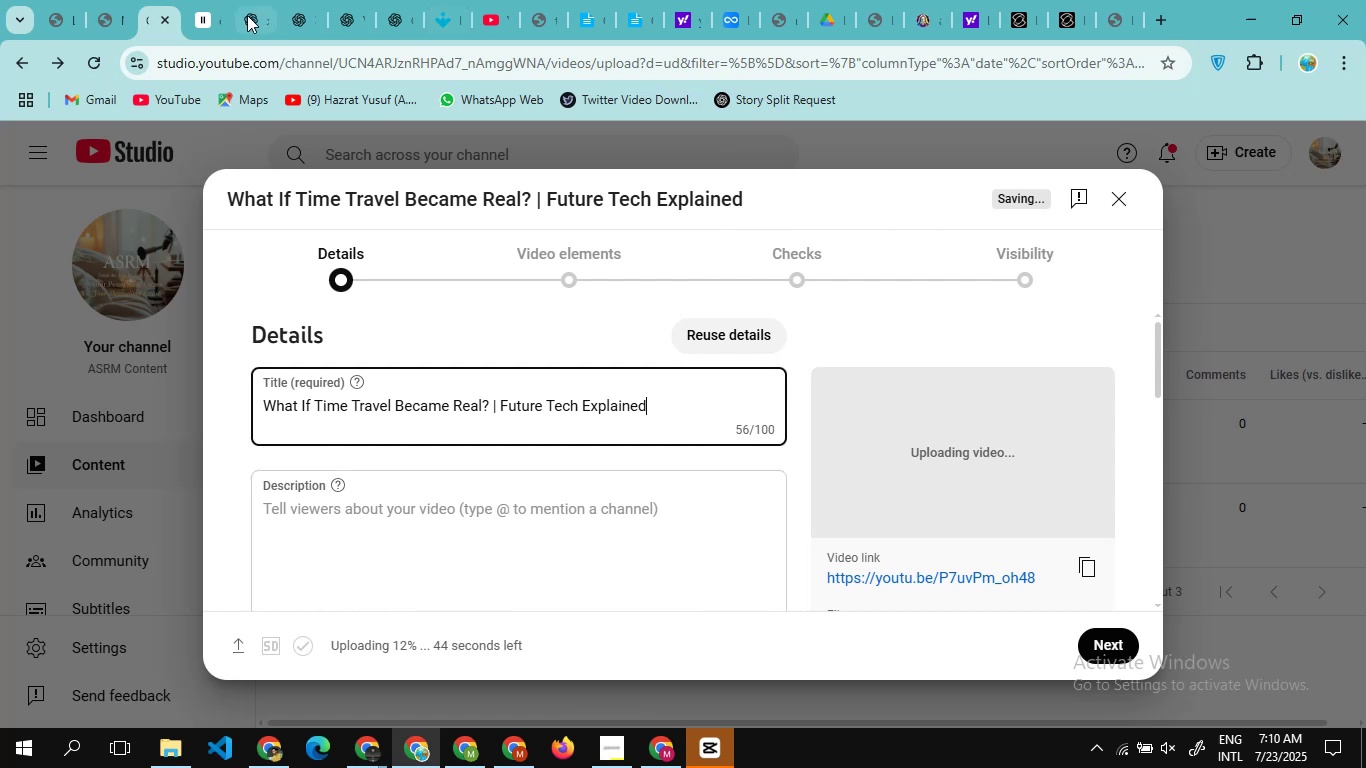 
left_click([247, 16])
 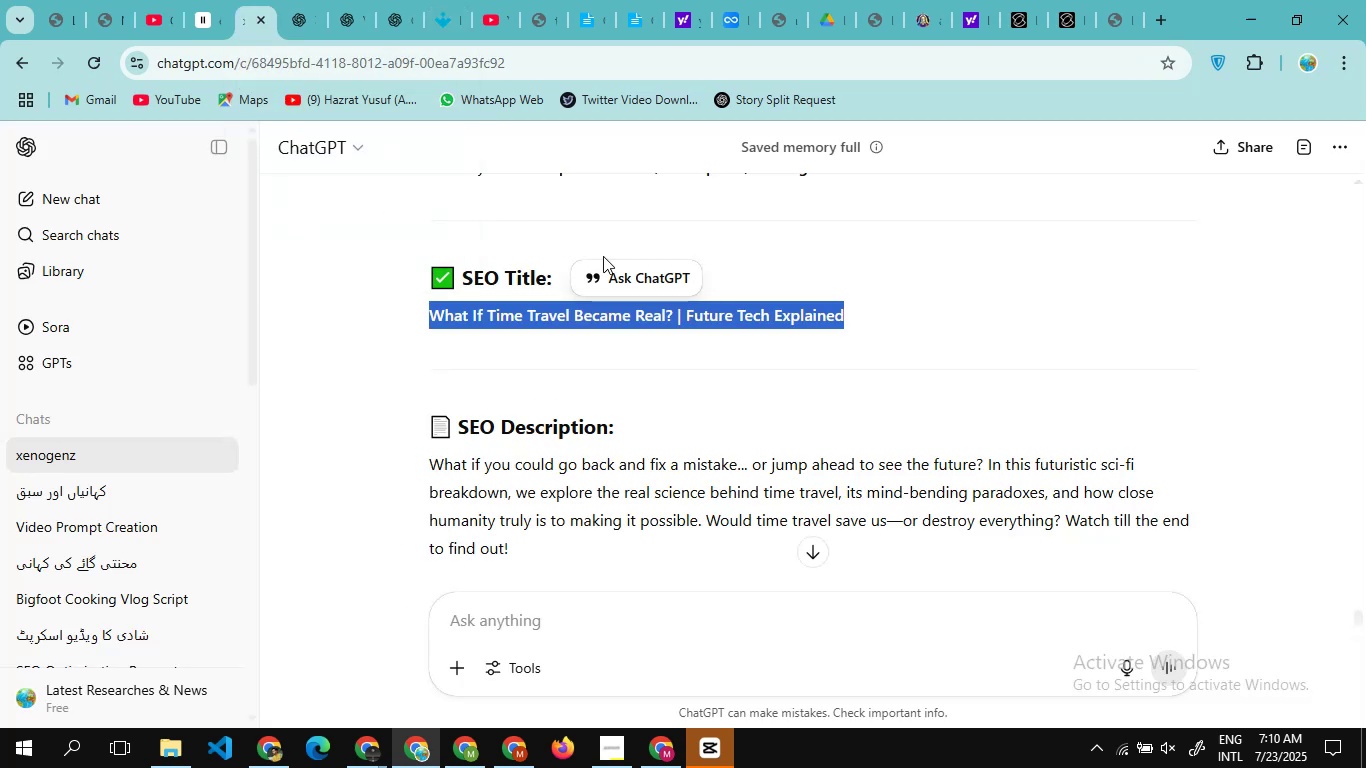 
scroll: coordinate [603, 256], scroll_direction: down, amount: 1.0
 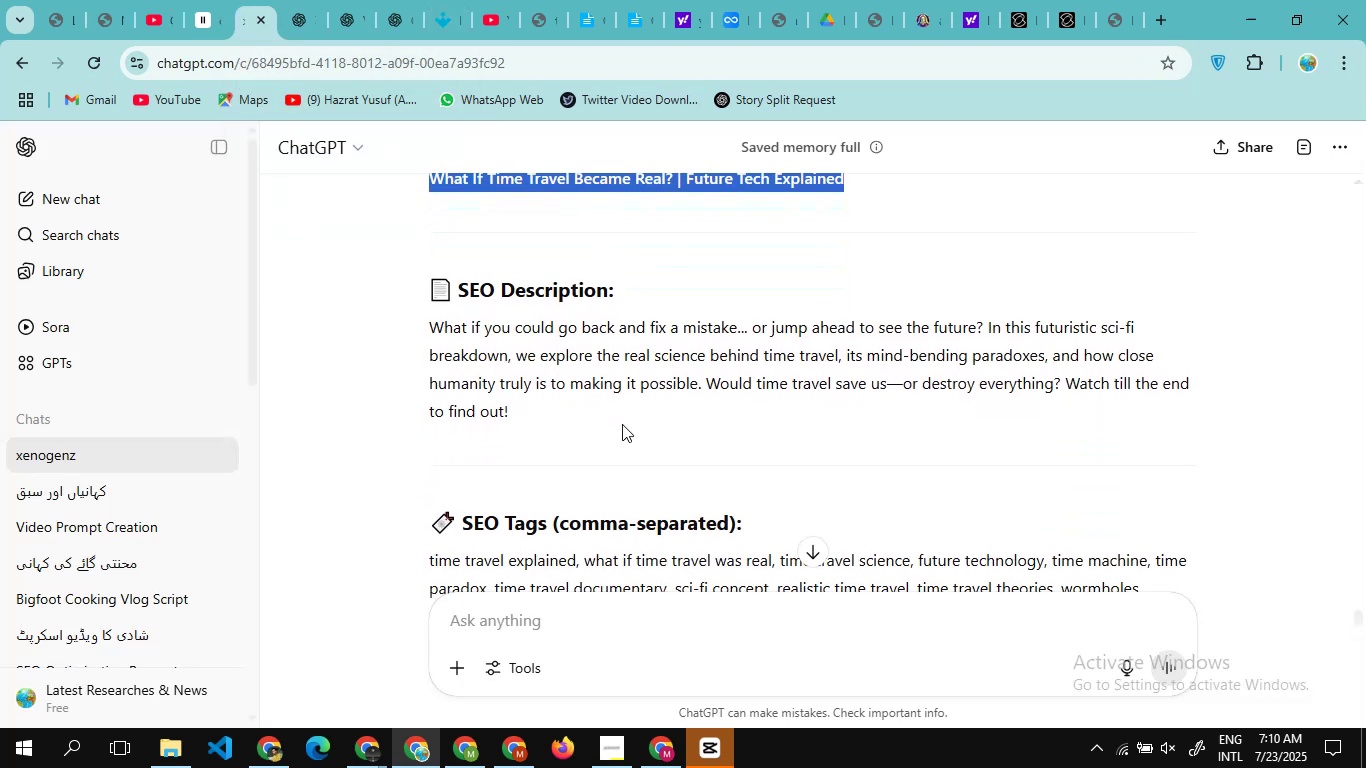 
left_click_drag(start_coordinate=[622, 426], to_coordinate=[406, 317])
 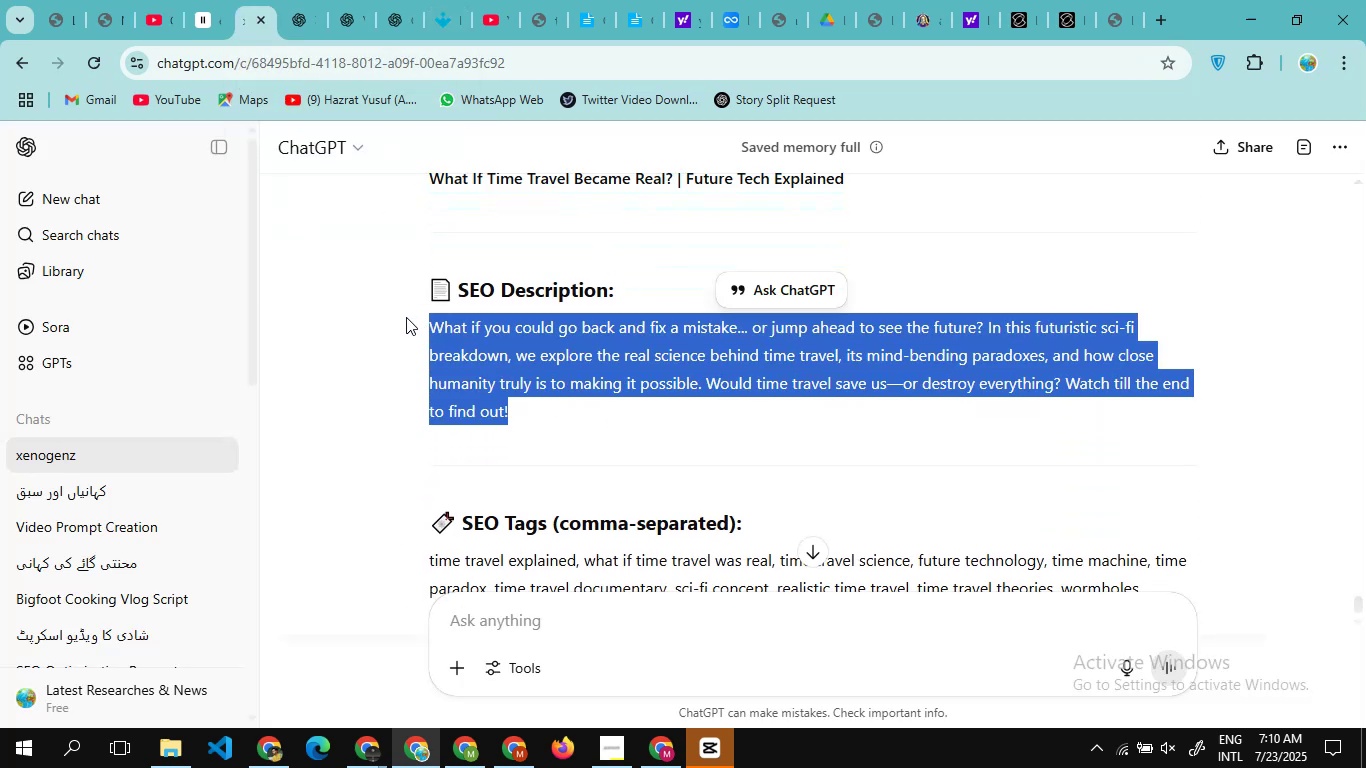 
key(Control+C)
 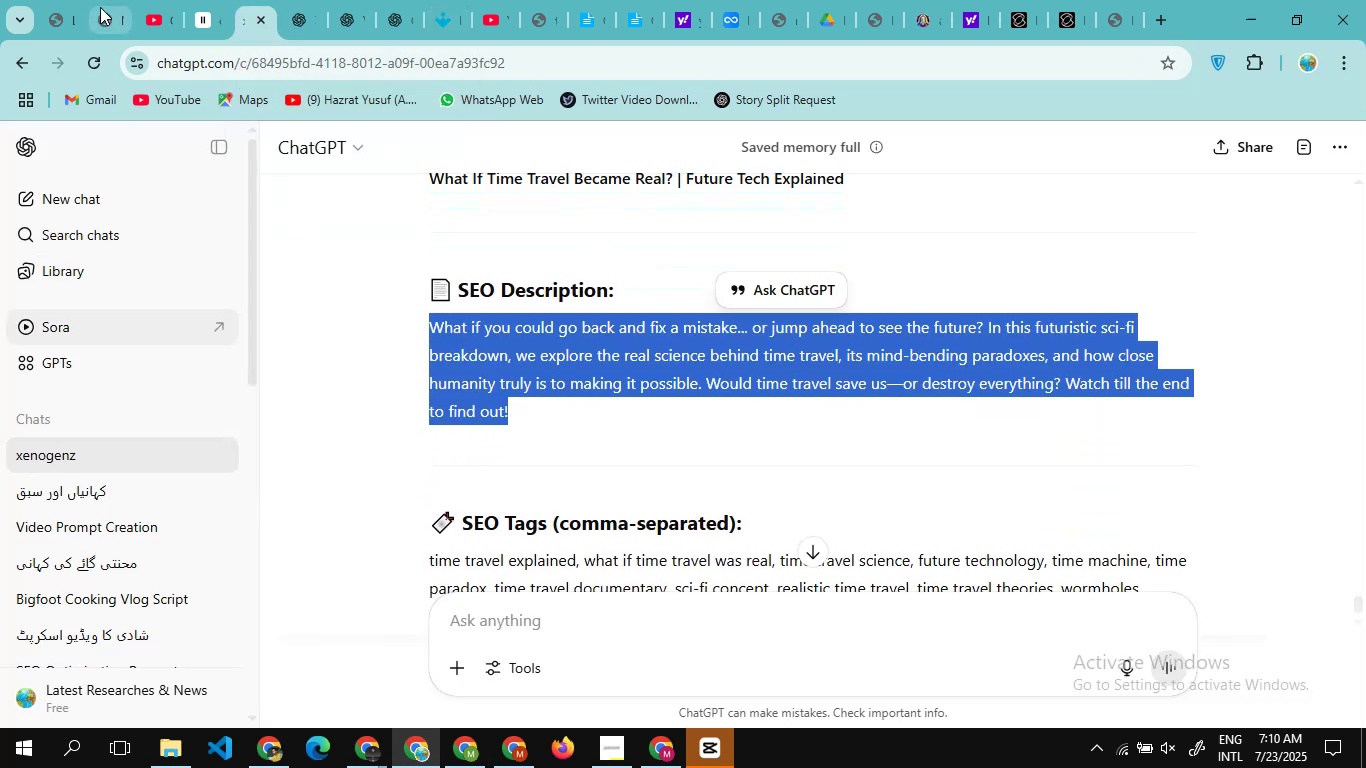 
left_click([160, 14])
 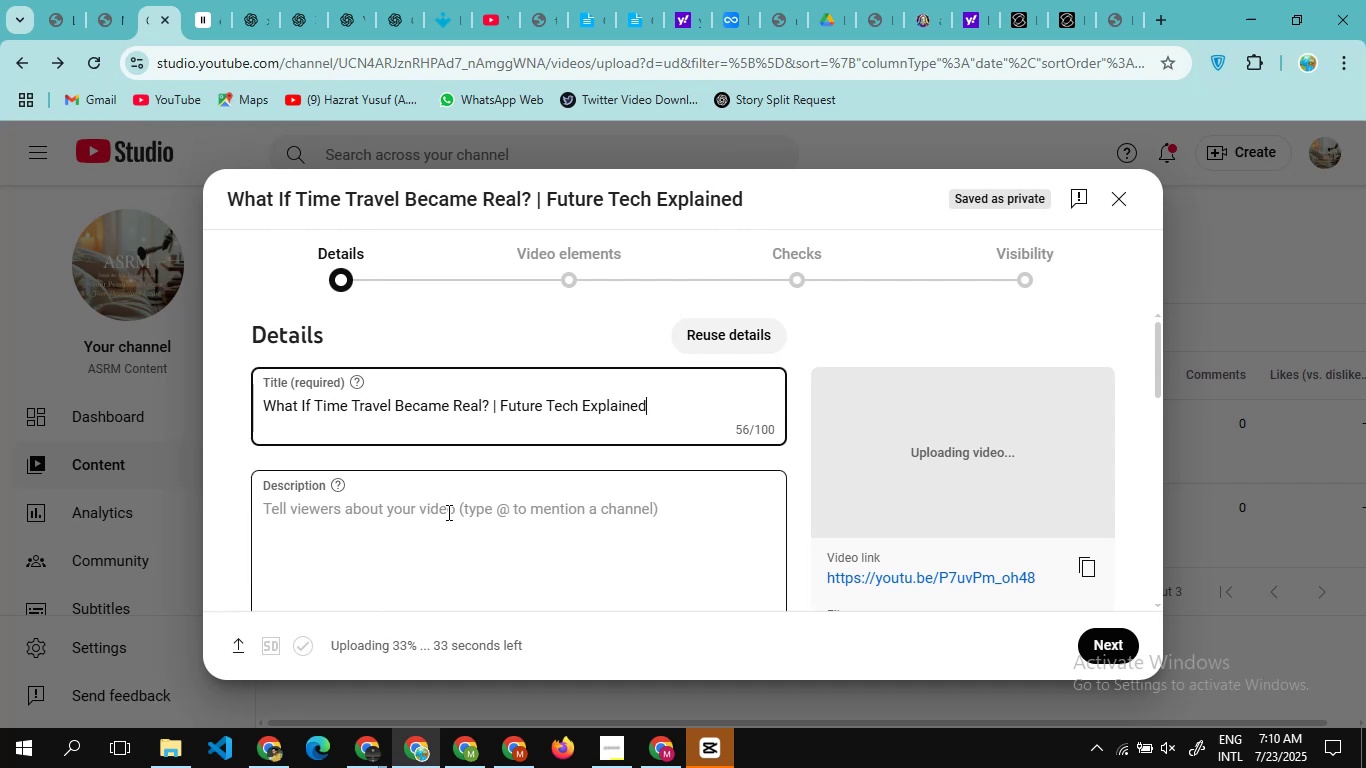 
left_click([447, 512])
 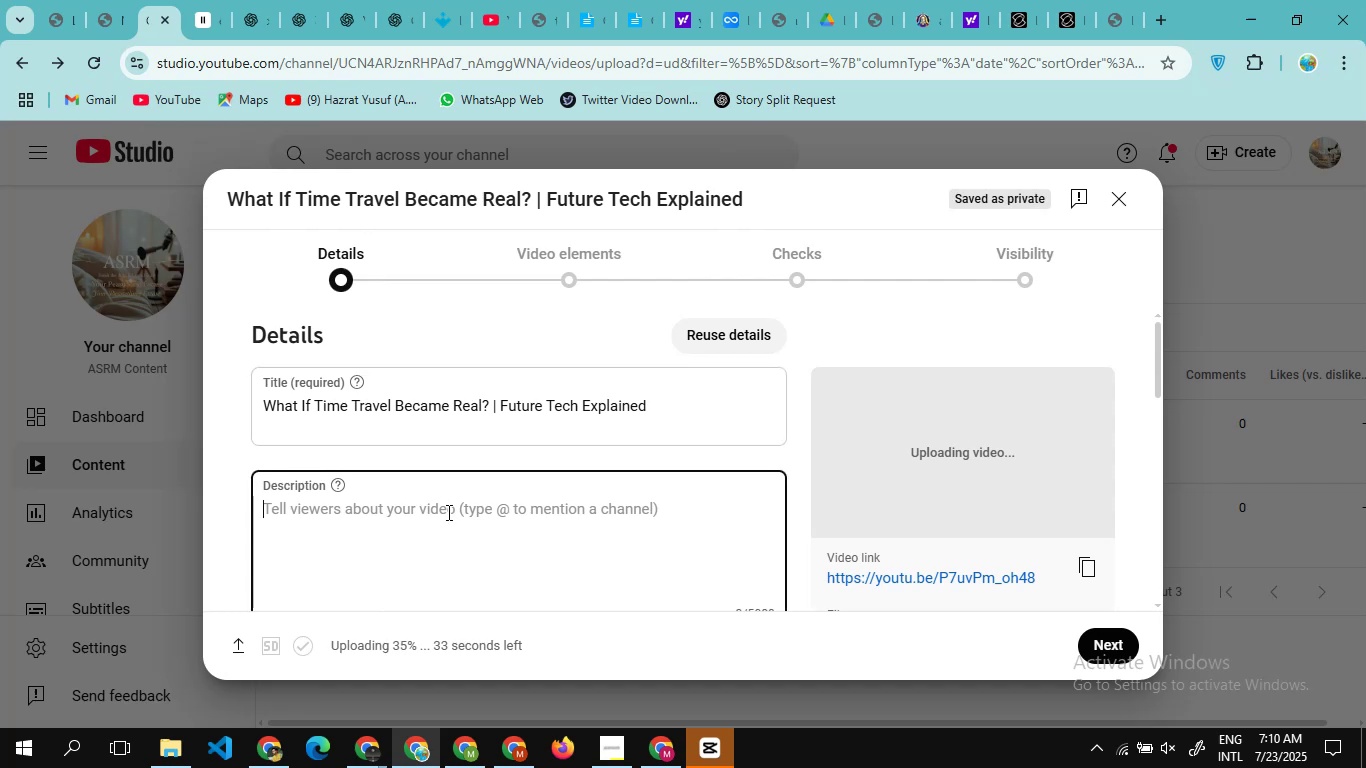 
key(Control+V)
 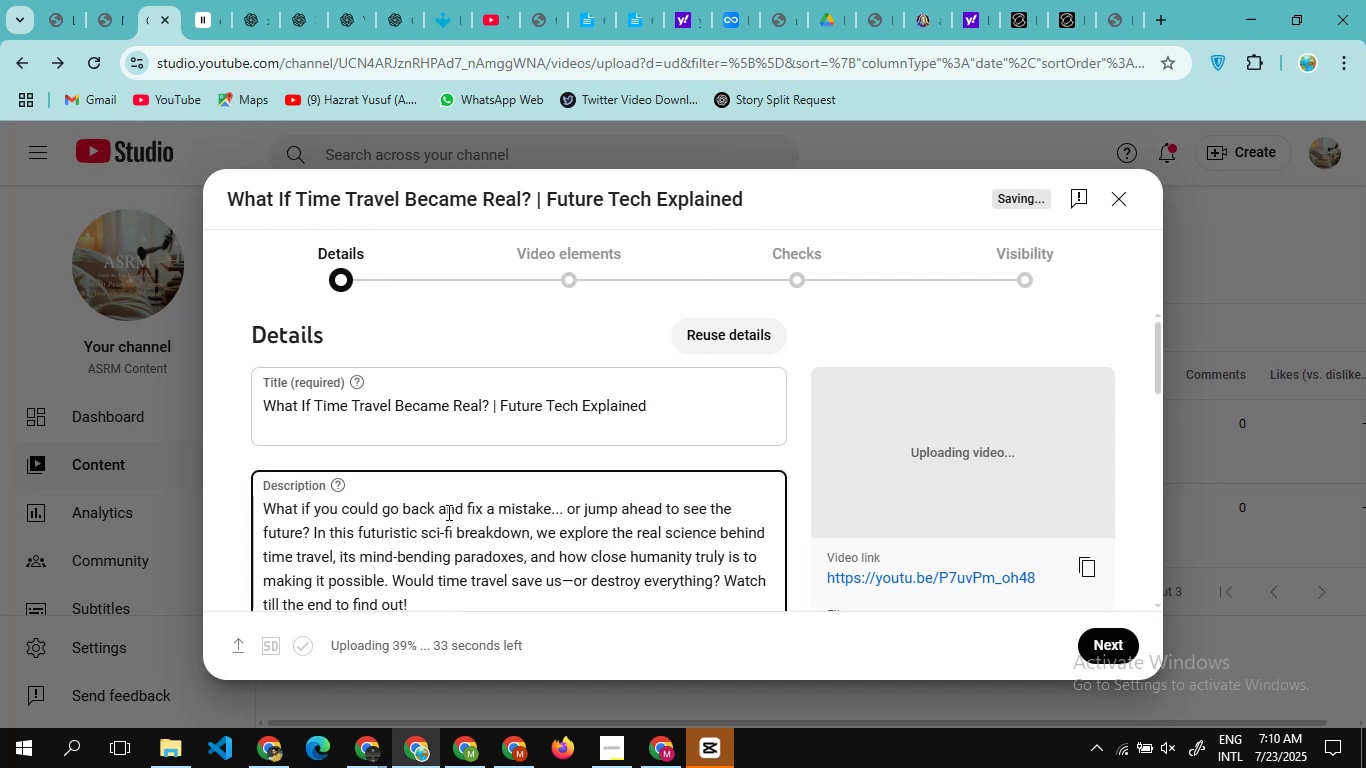 
scroll: coordinate [447, 512], scroll_direction: down, amount: 12.0
 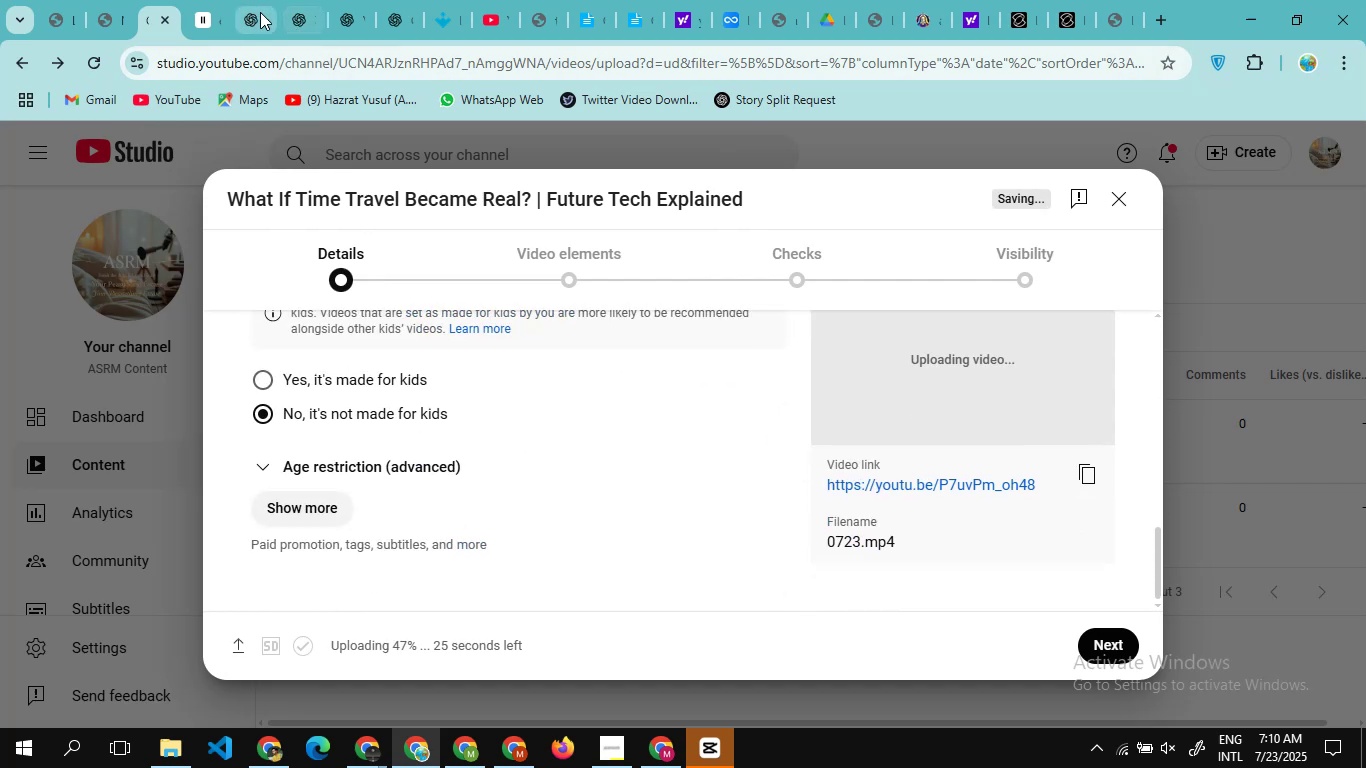 
left_click([256, 13])
 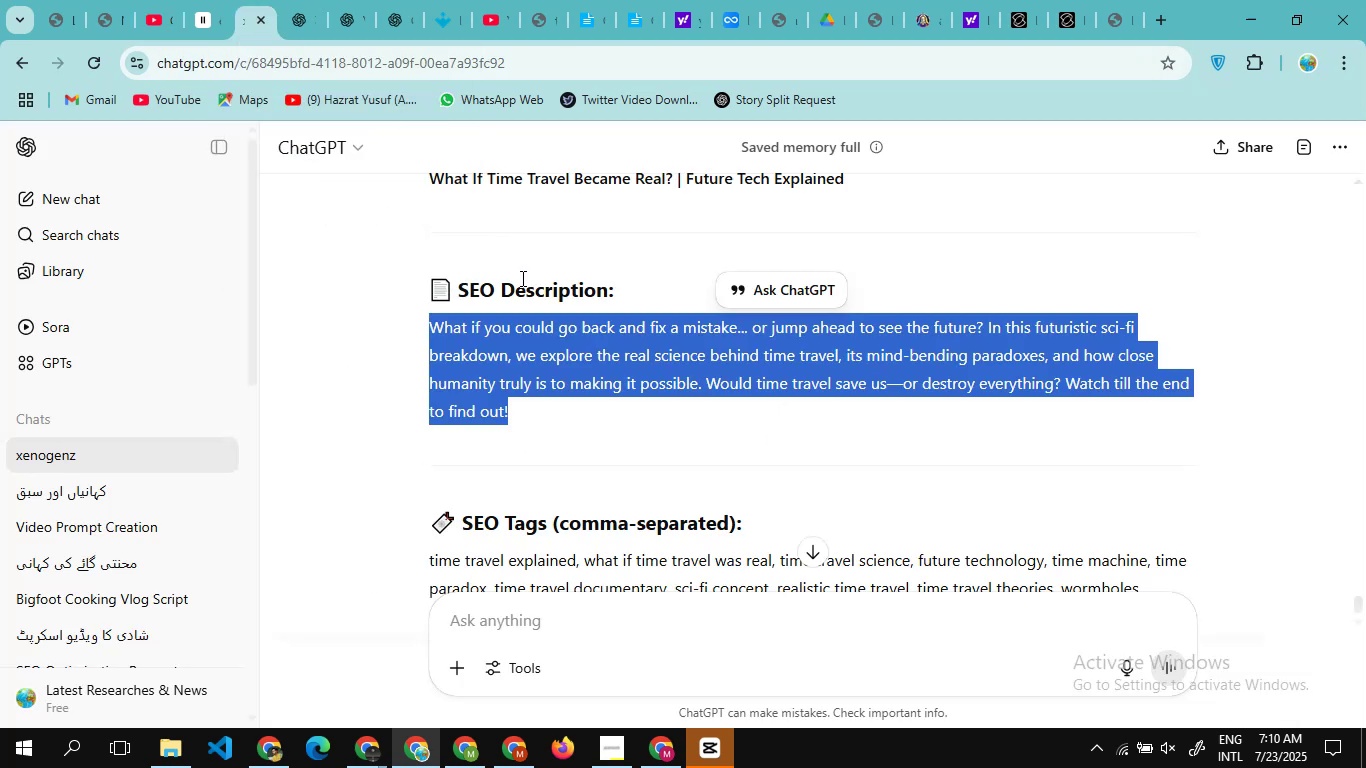 
scroll: coordinate [521, 278], scroll_direction: down, amount: 1.0
 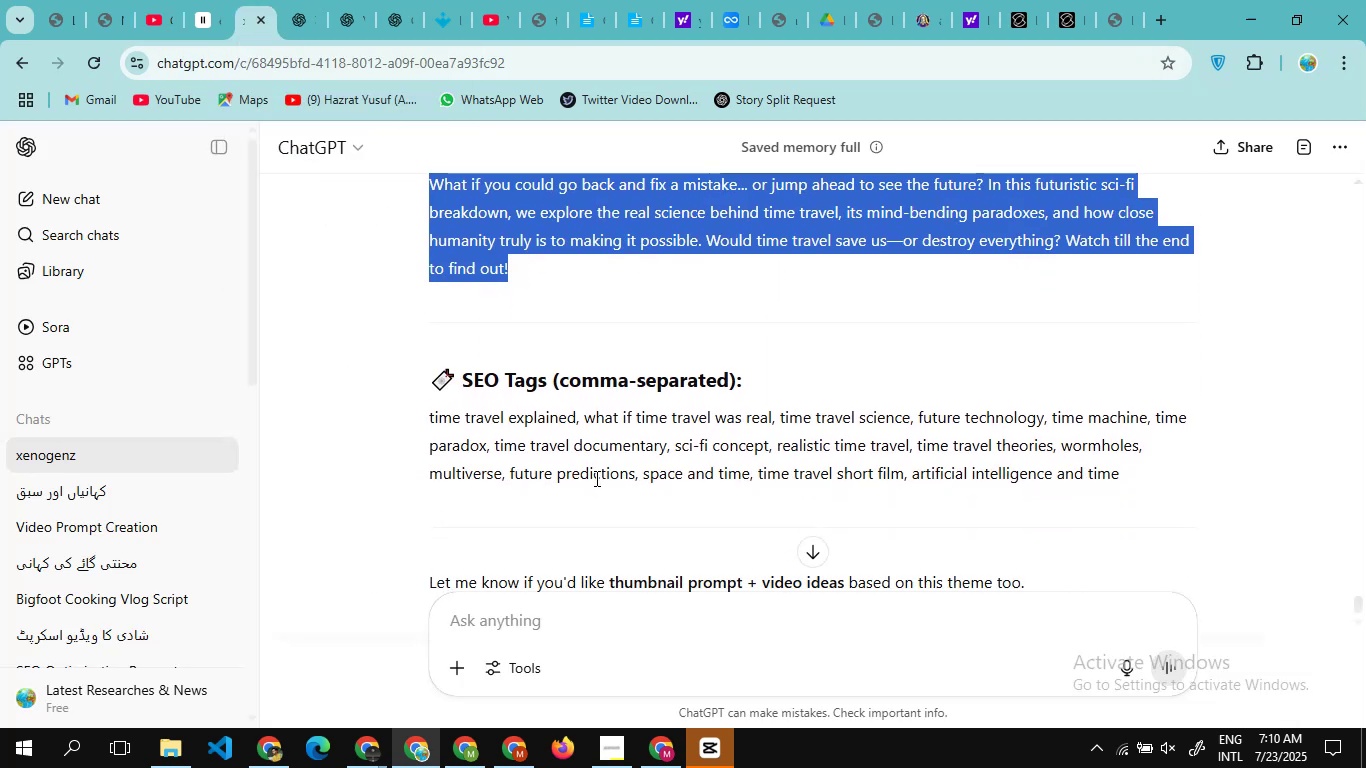 
left_click_drag(start_coordinate=[601, 527], to_coordinate=[426, 404])
 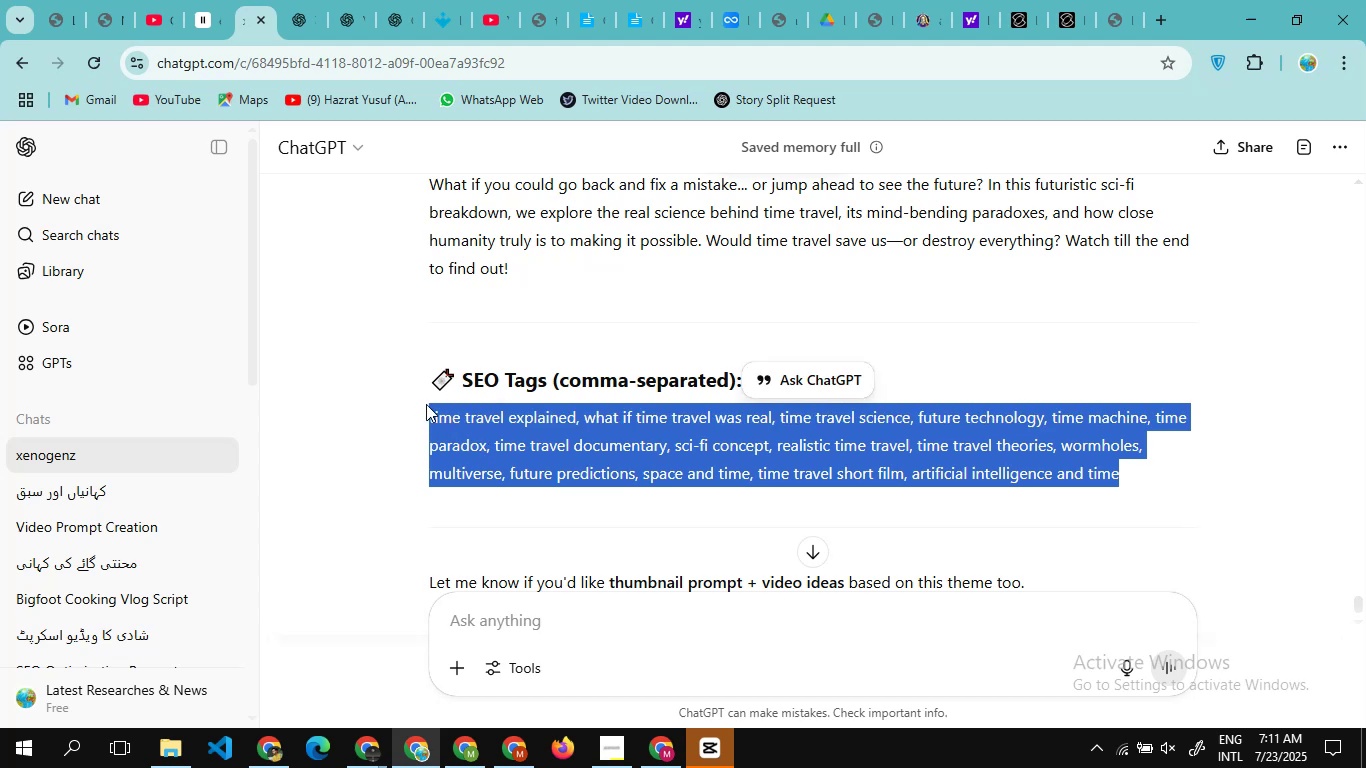 
key(Control+C)
 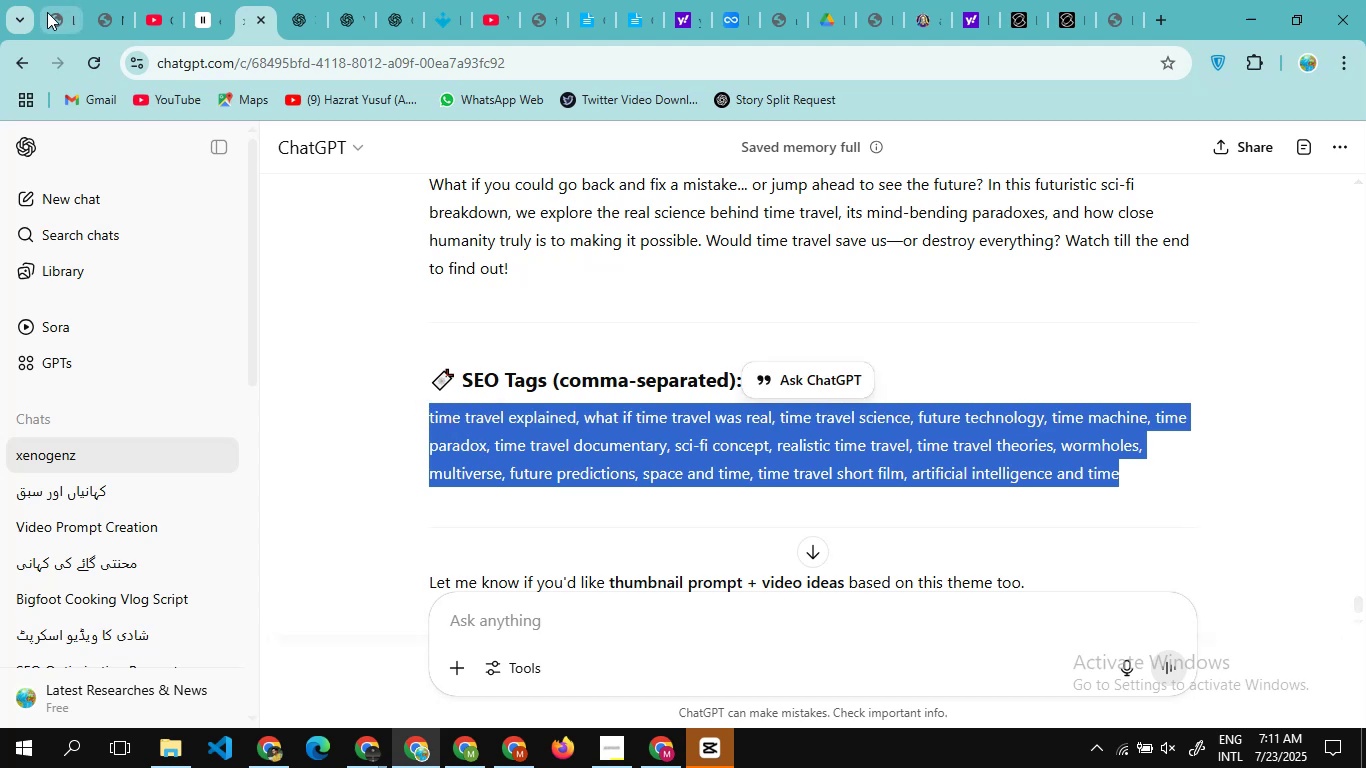 
mouse_move([199, 30])
 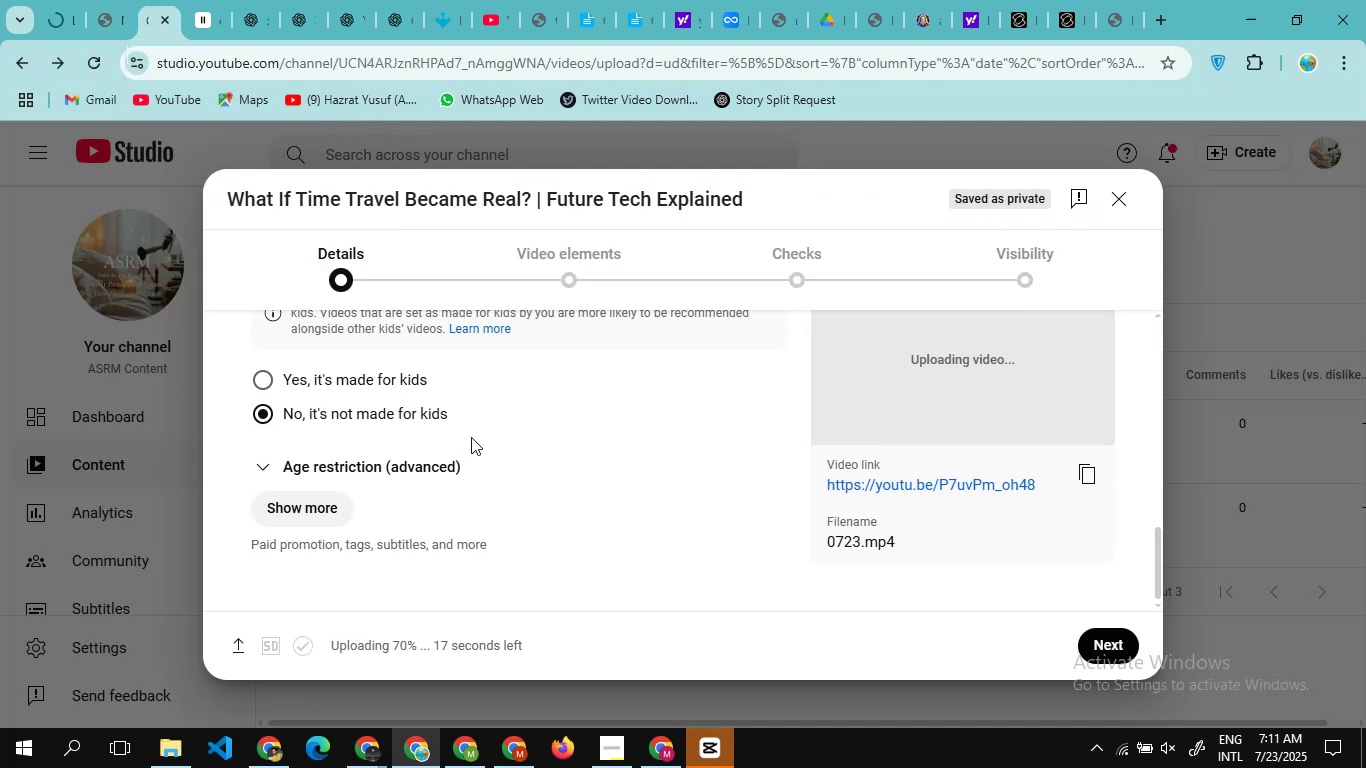 
left_click([161, 10])
 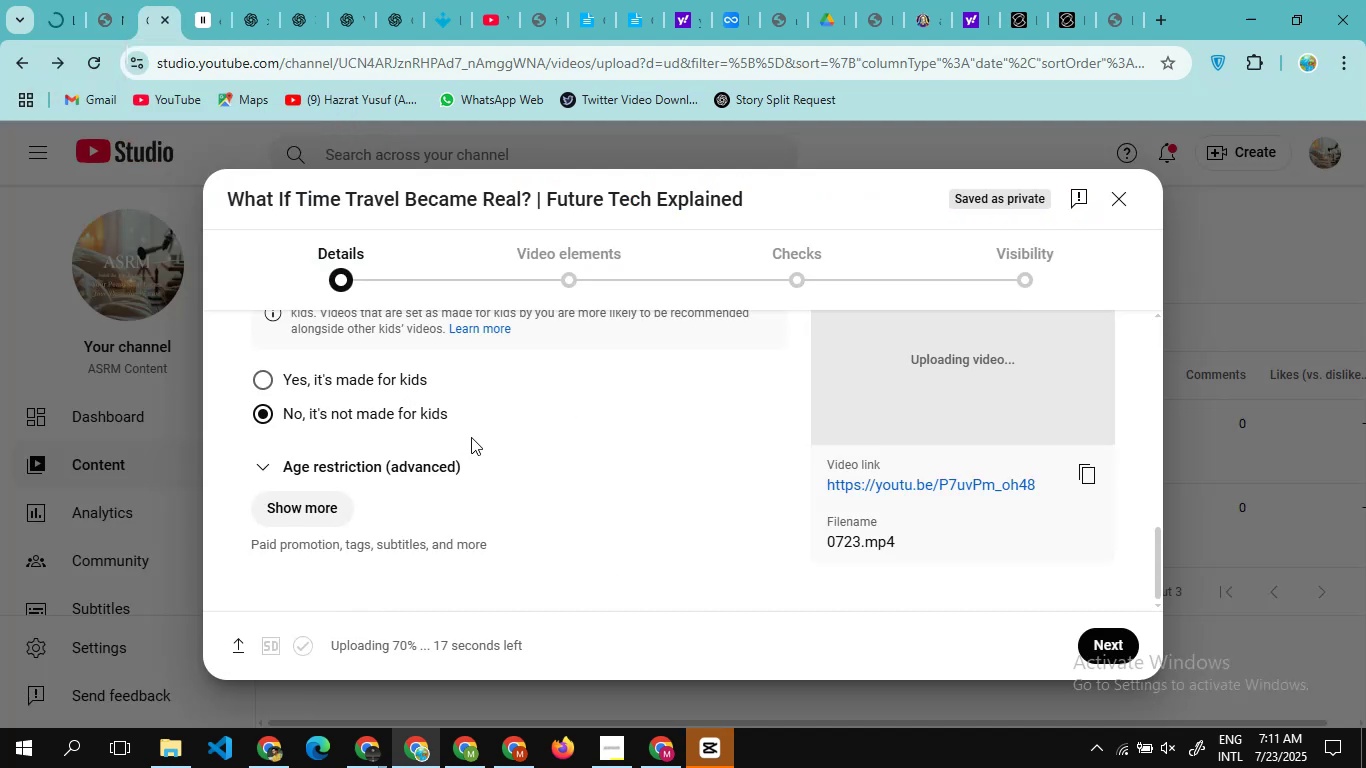 
scroll: coordinate [471, 437], scroll_direction: down, amount: 3.0
 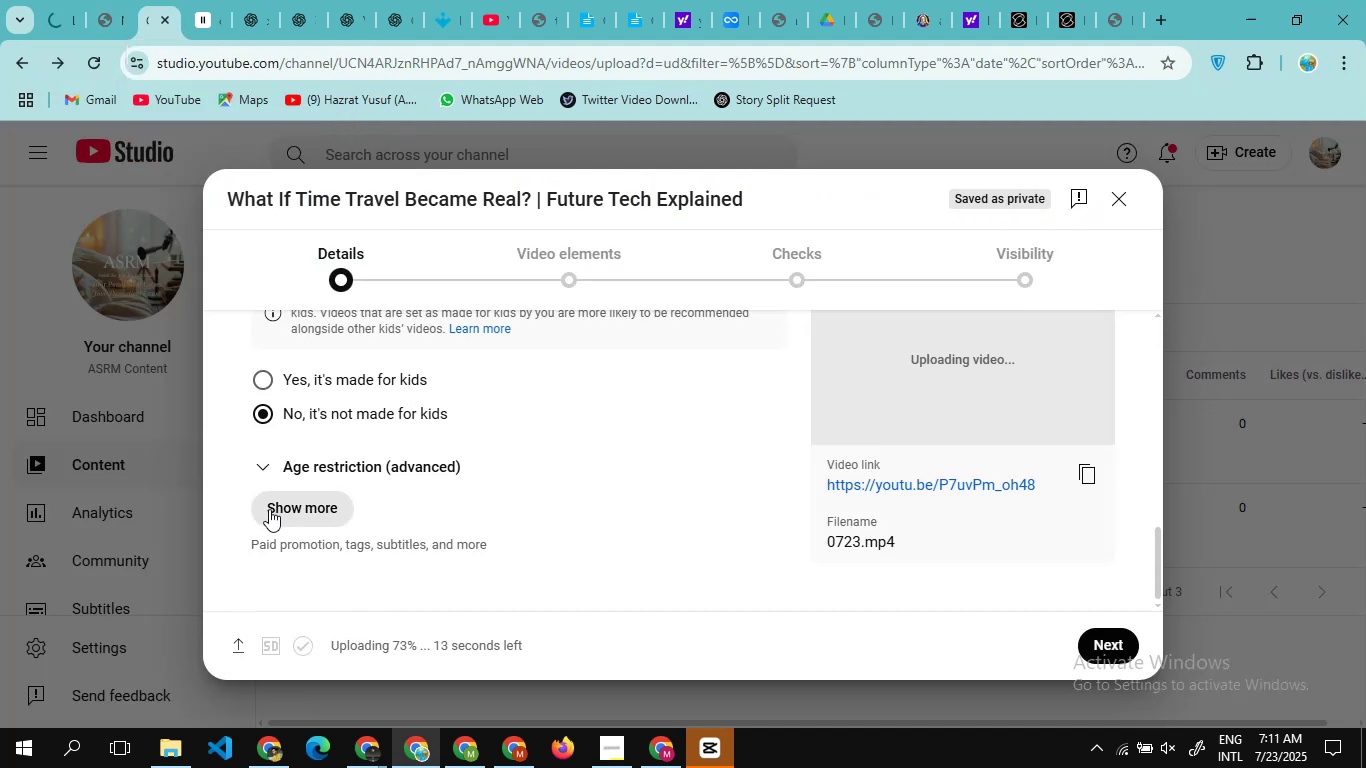 
left_click([269, 509])
 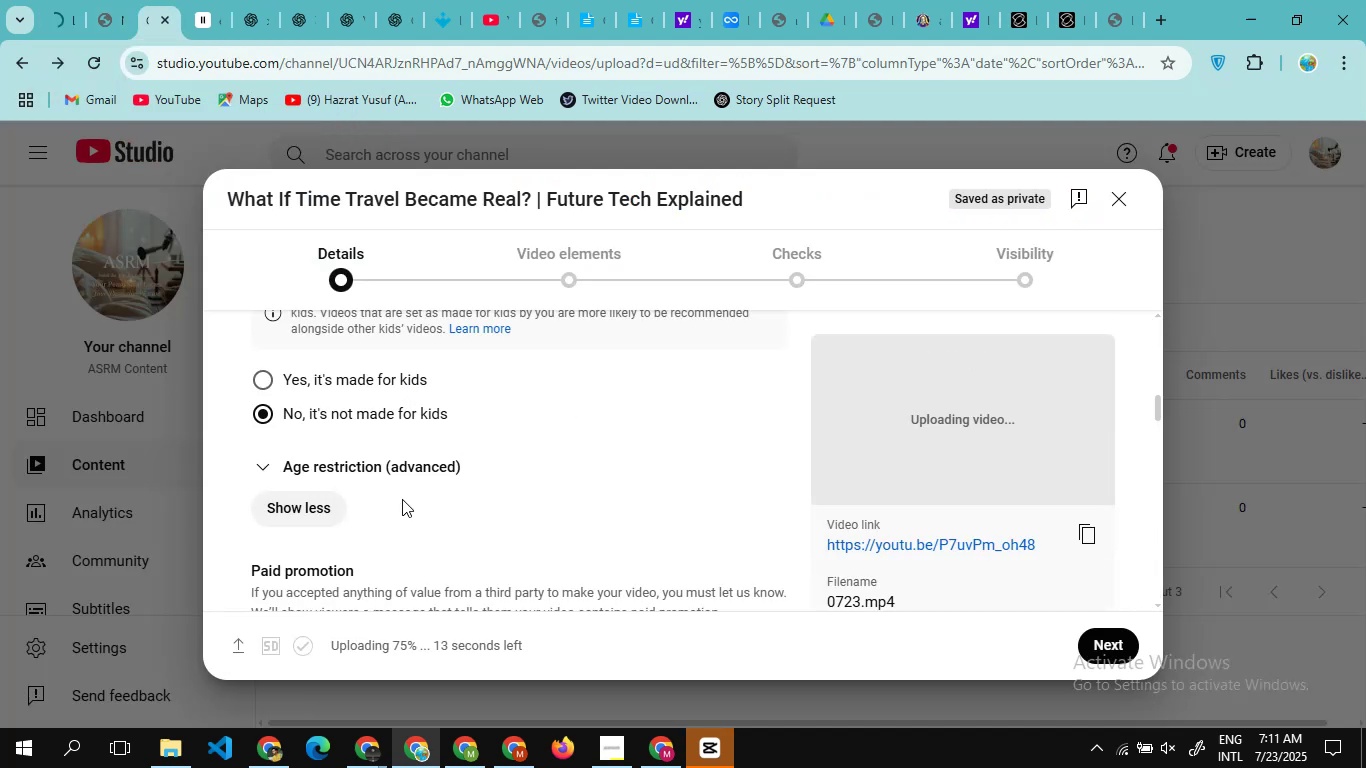 
scroll: coordinate [402, 499], scroll_direction: down, amount: 1.0
 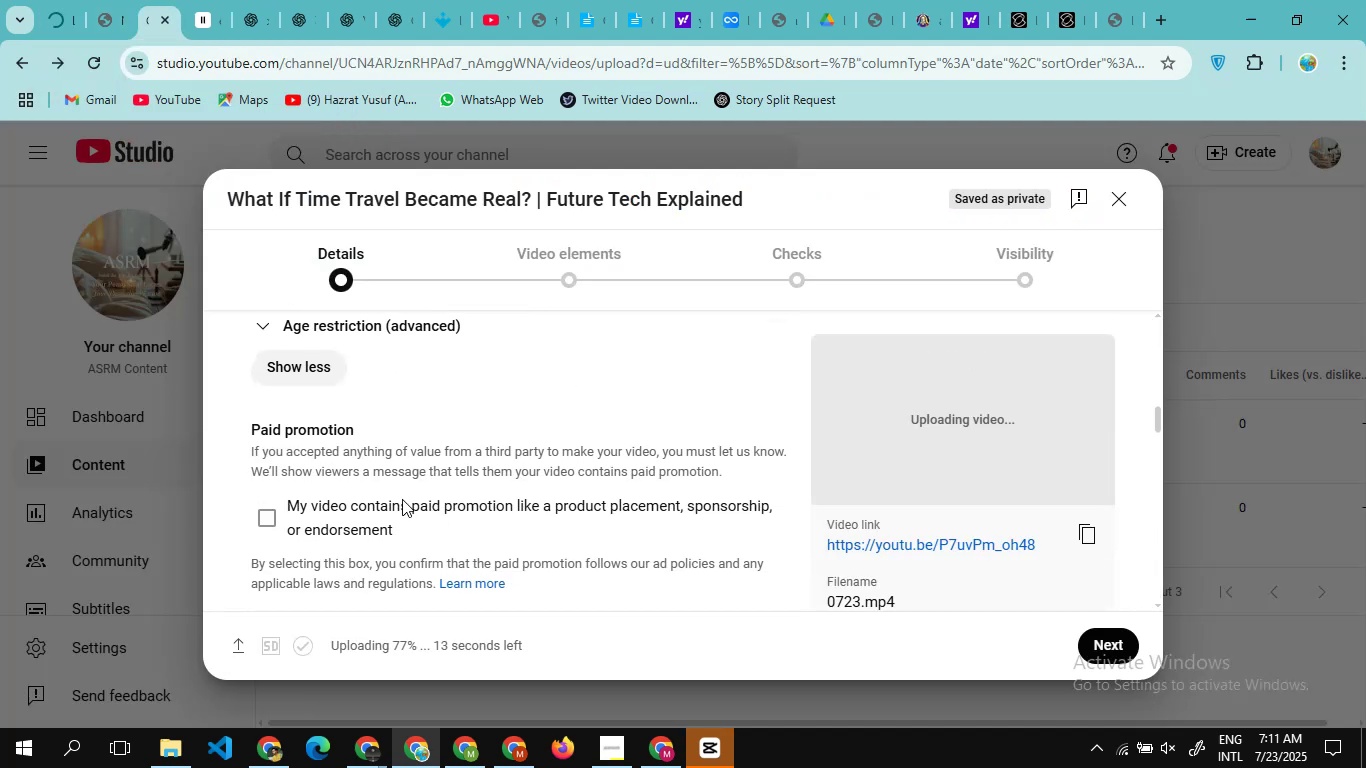 
scroll: coordinate [402, 499], scroll_direction: none, amount: 0.0
 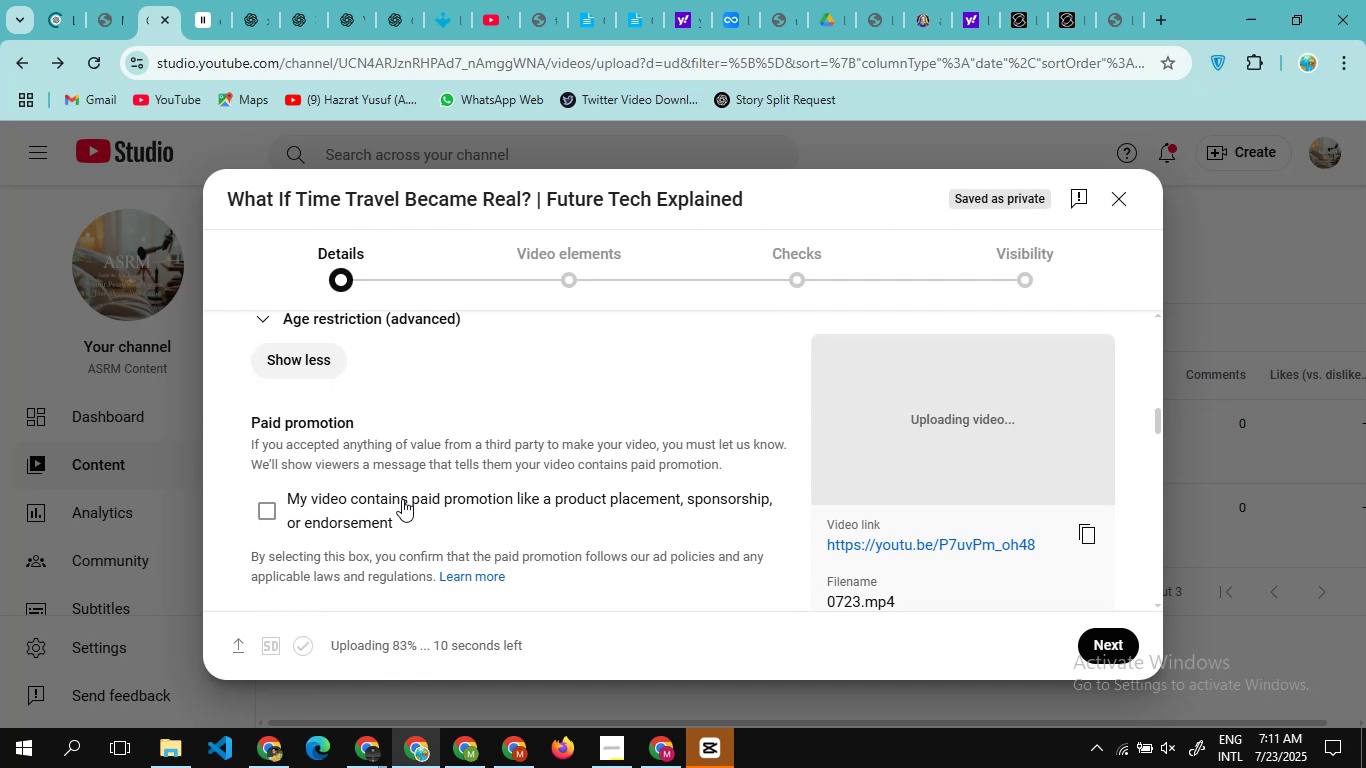 
wait(8.2)
 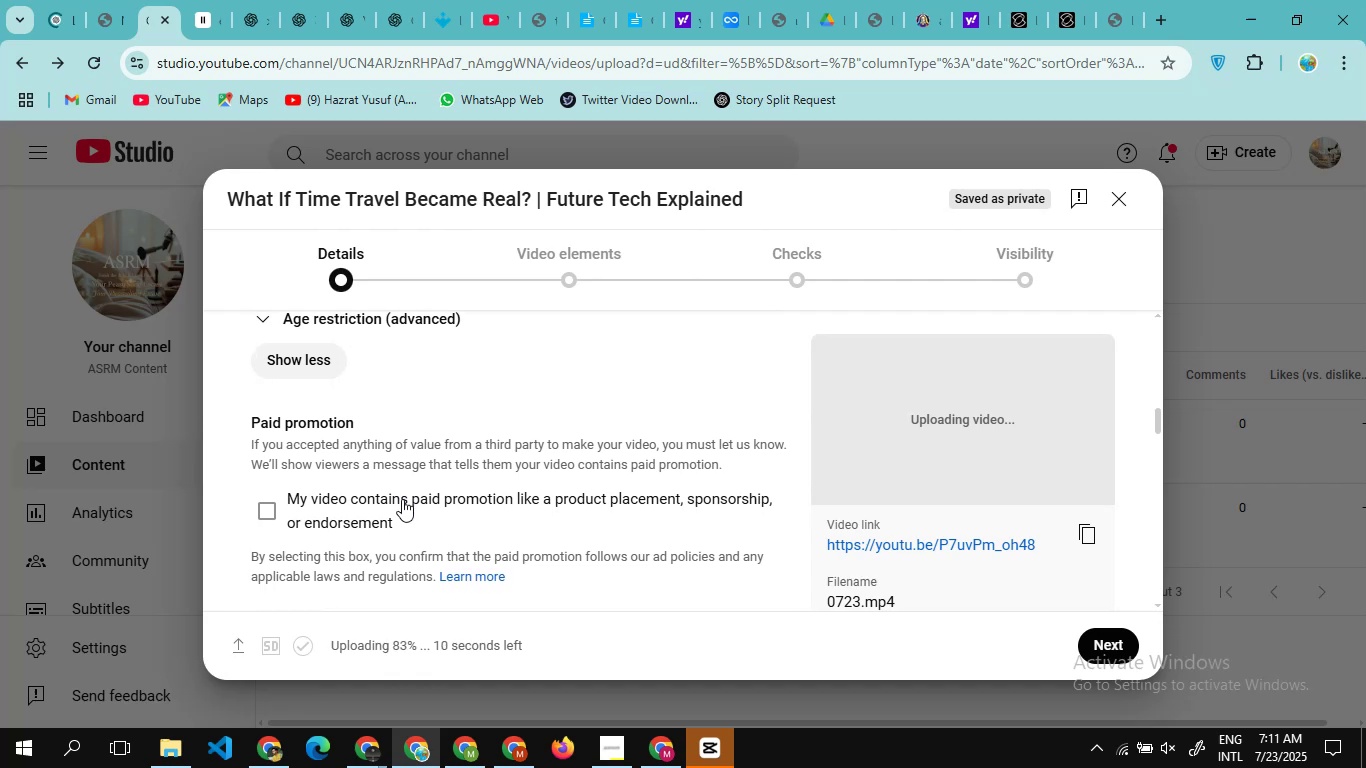 
scroll: coordinate [402, 499], scroll_direction: none, amount: 0.0
 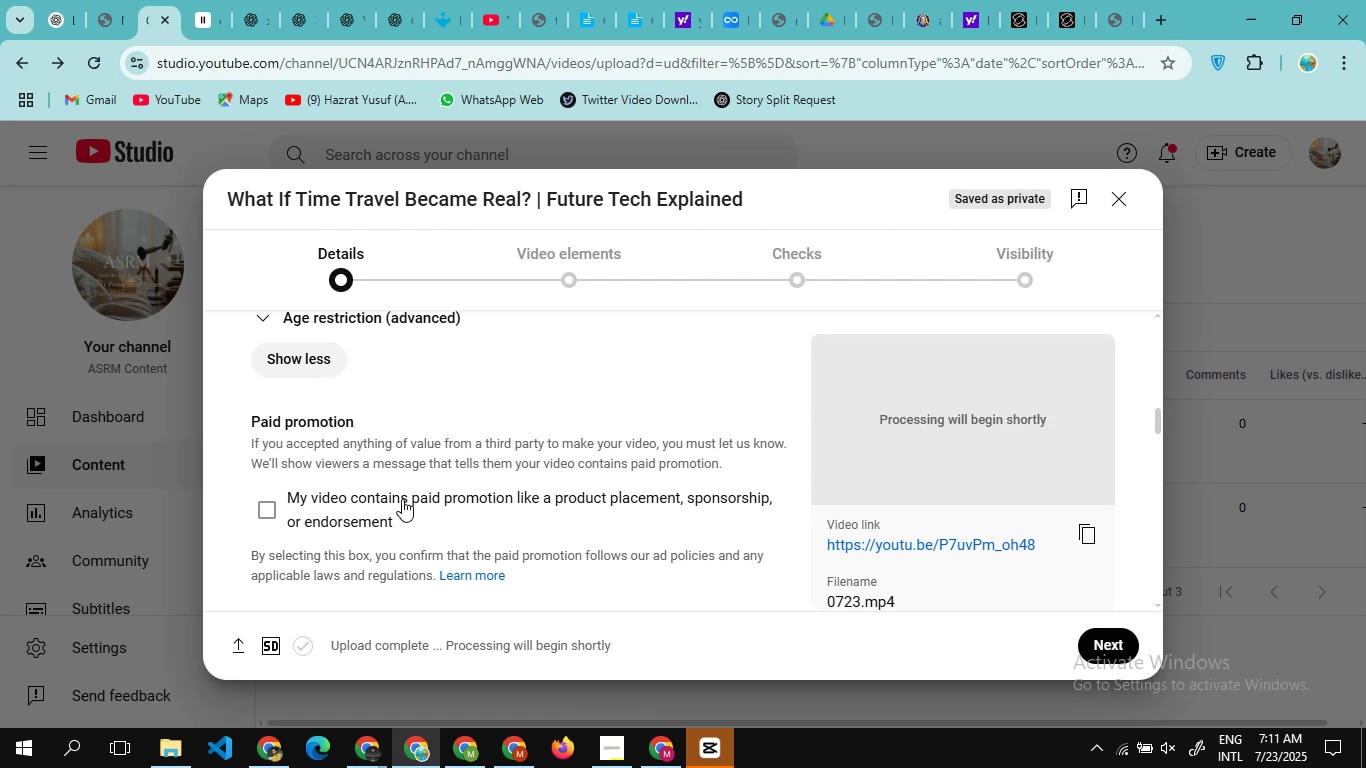 
wait(12.43)
 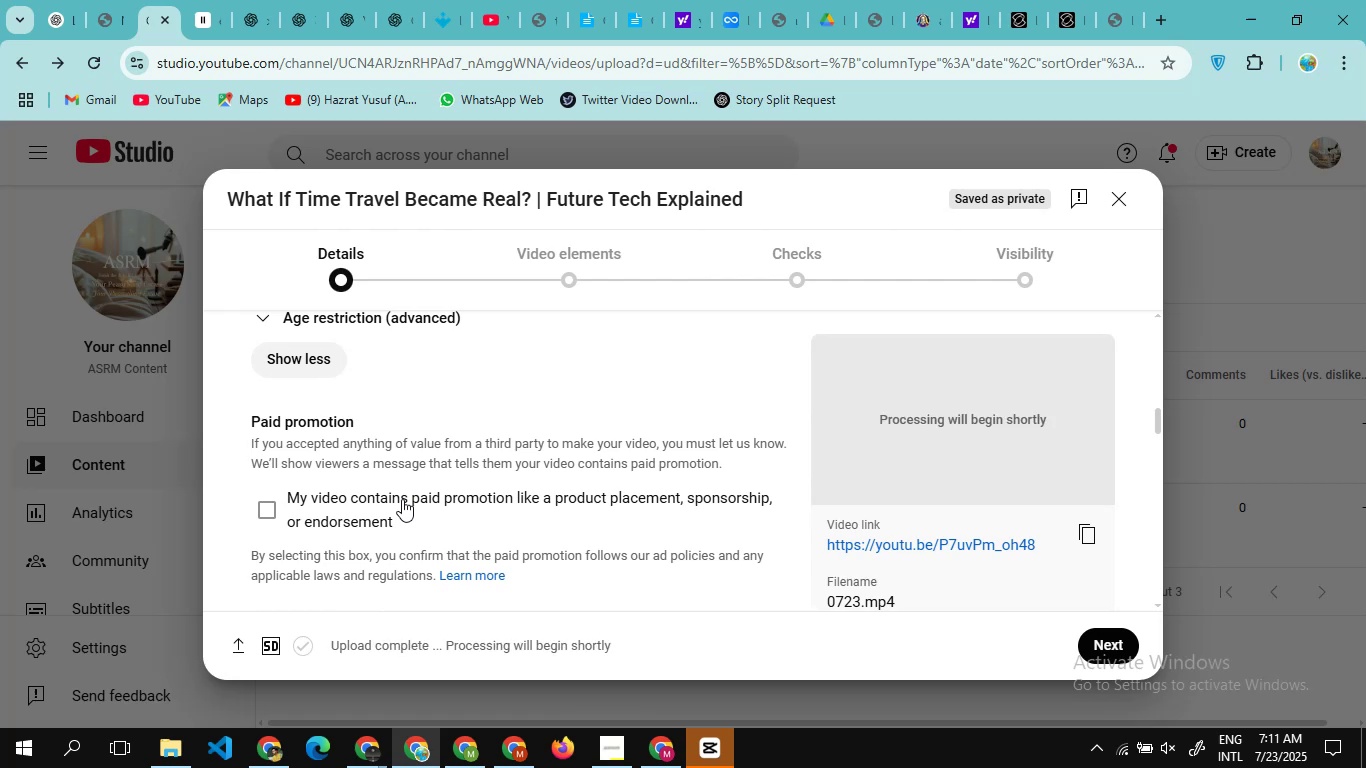 
scroll: coordinate [402, 499], scroll_direction: none, amount: 0.0
 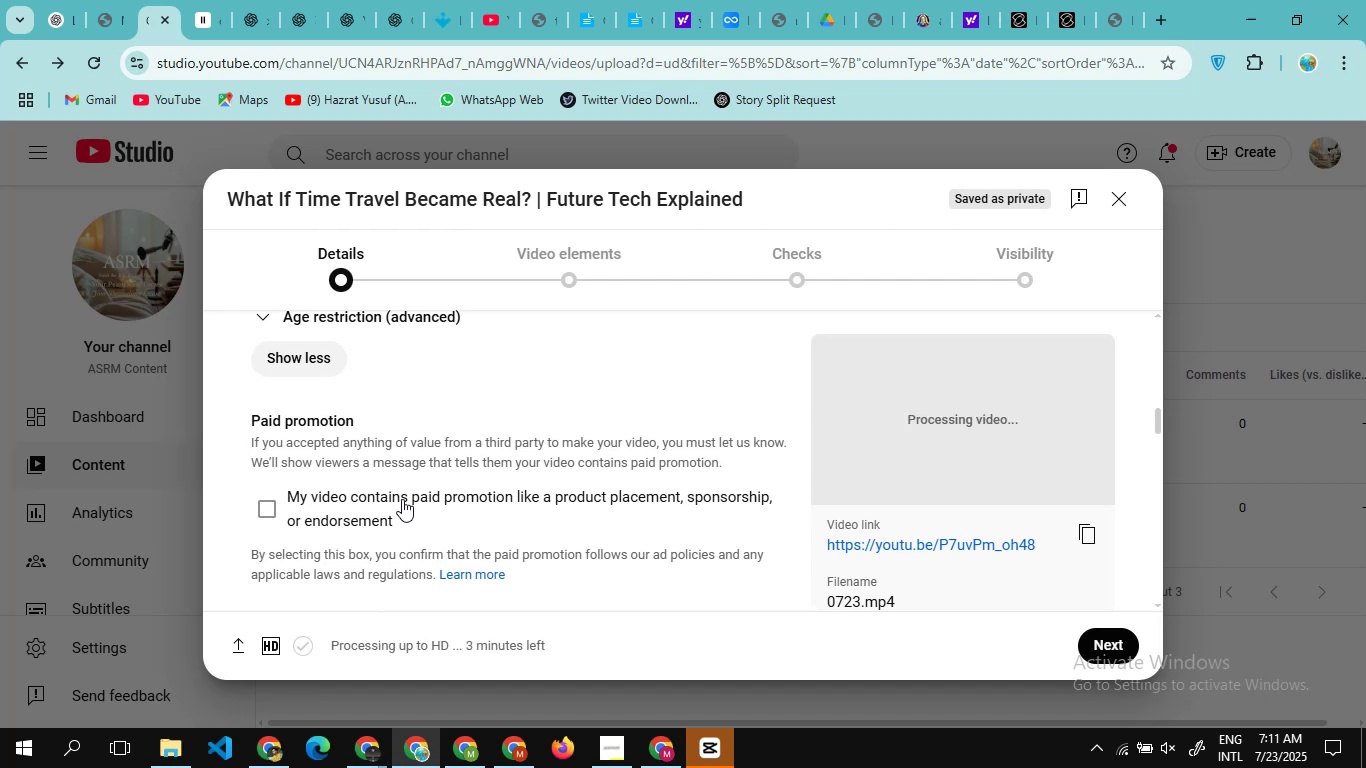 
scroll: coordinate [409, 541], scroll_direction: down, amount: 28.0
 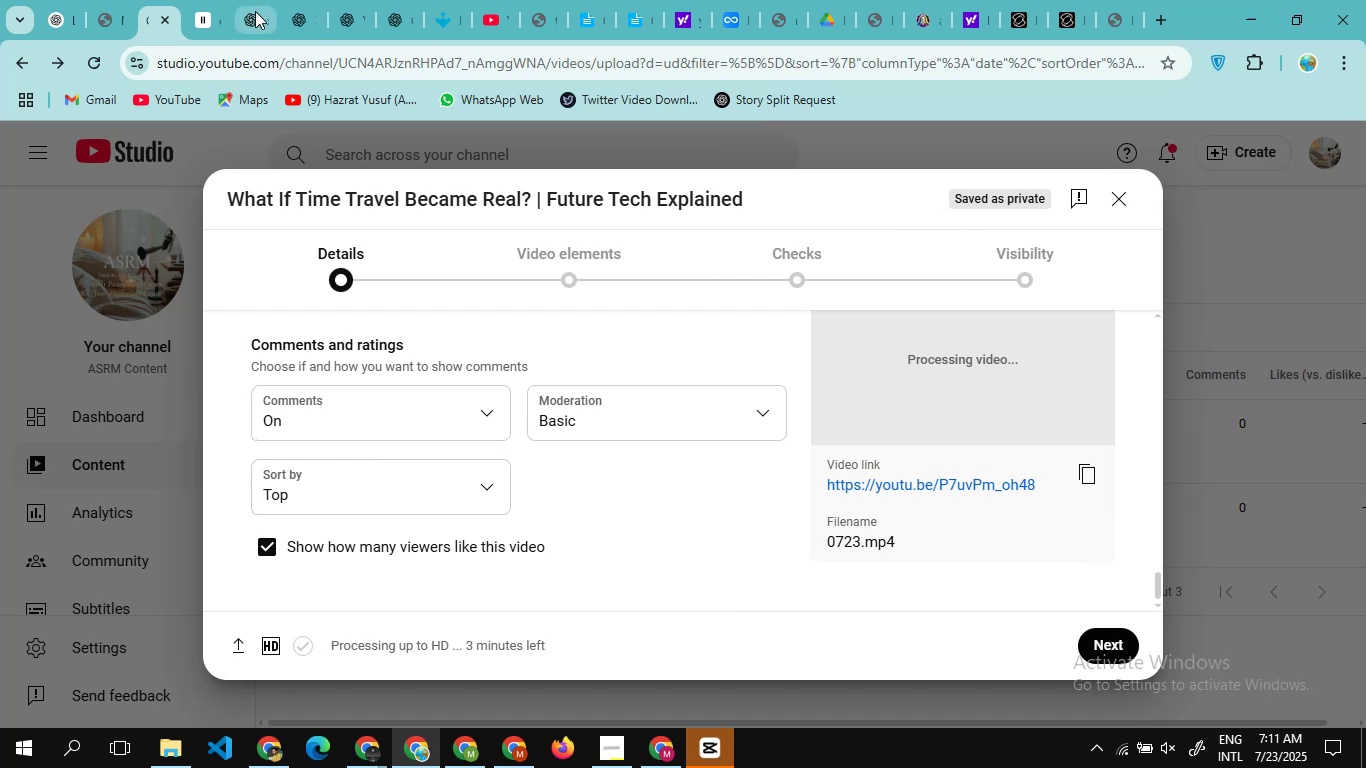 
left_click([255, 11])
 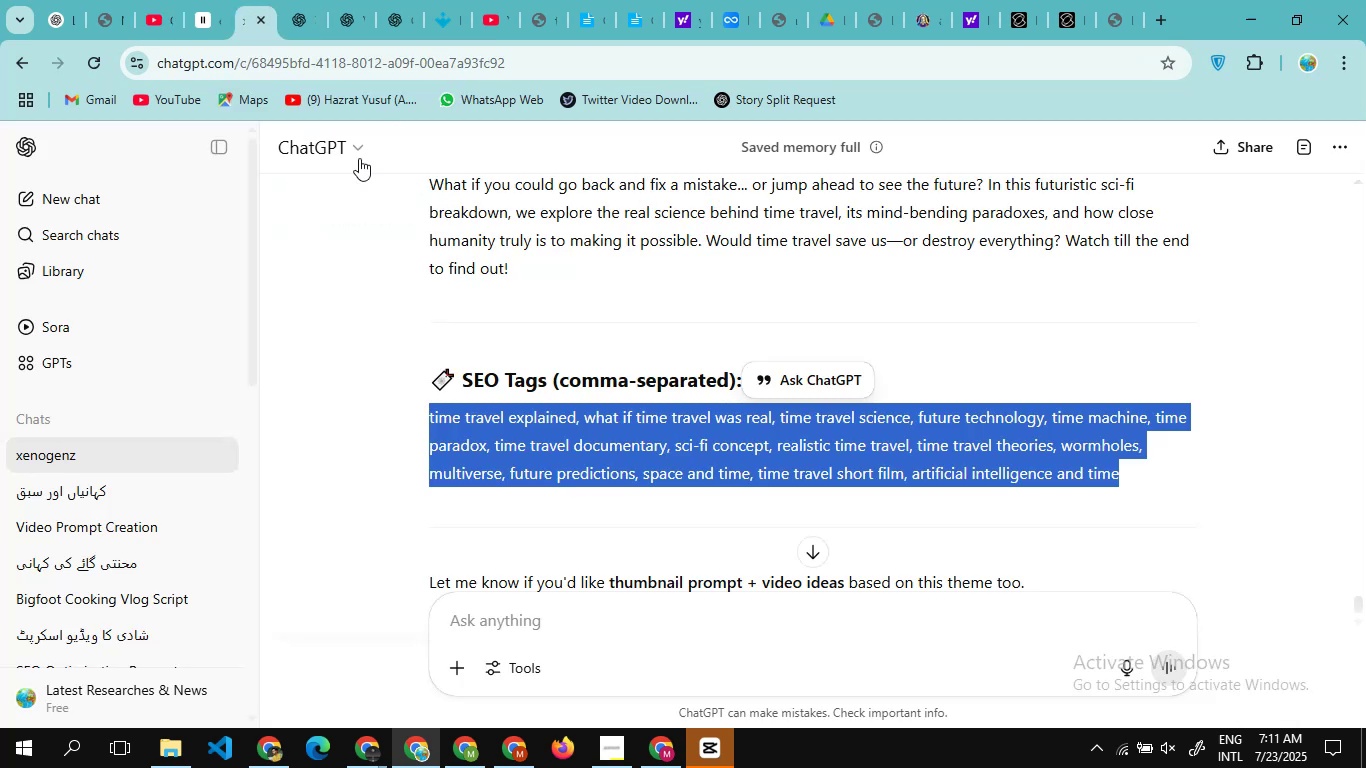 
mouse_move([67, 22])
 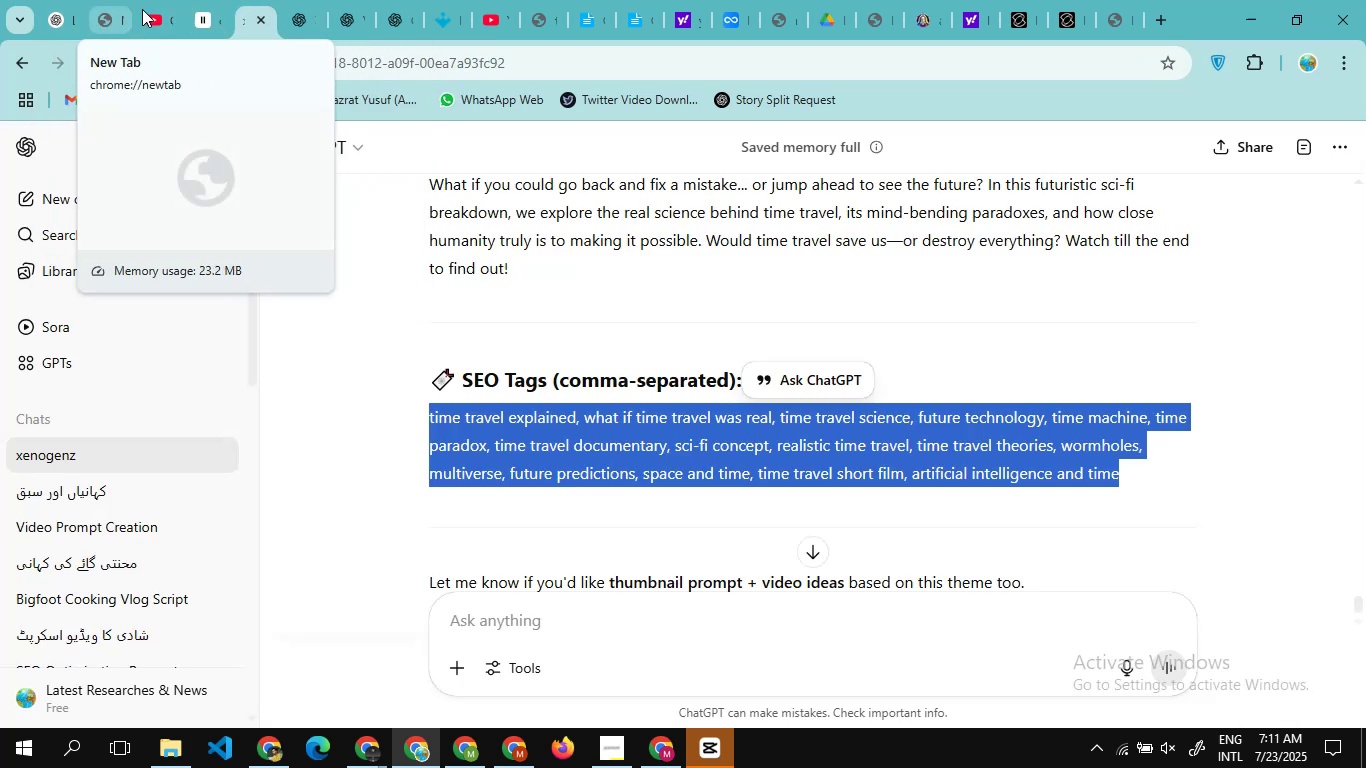 
left_click([155, 16])
 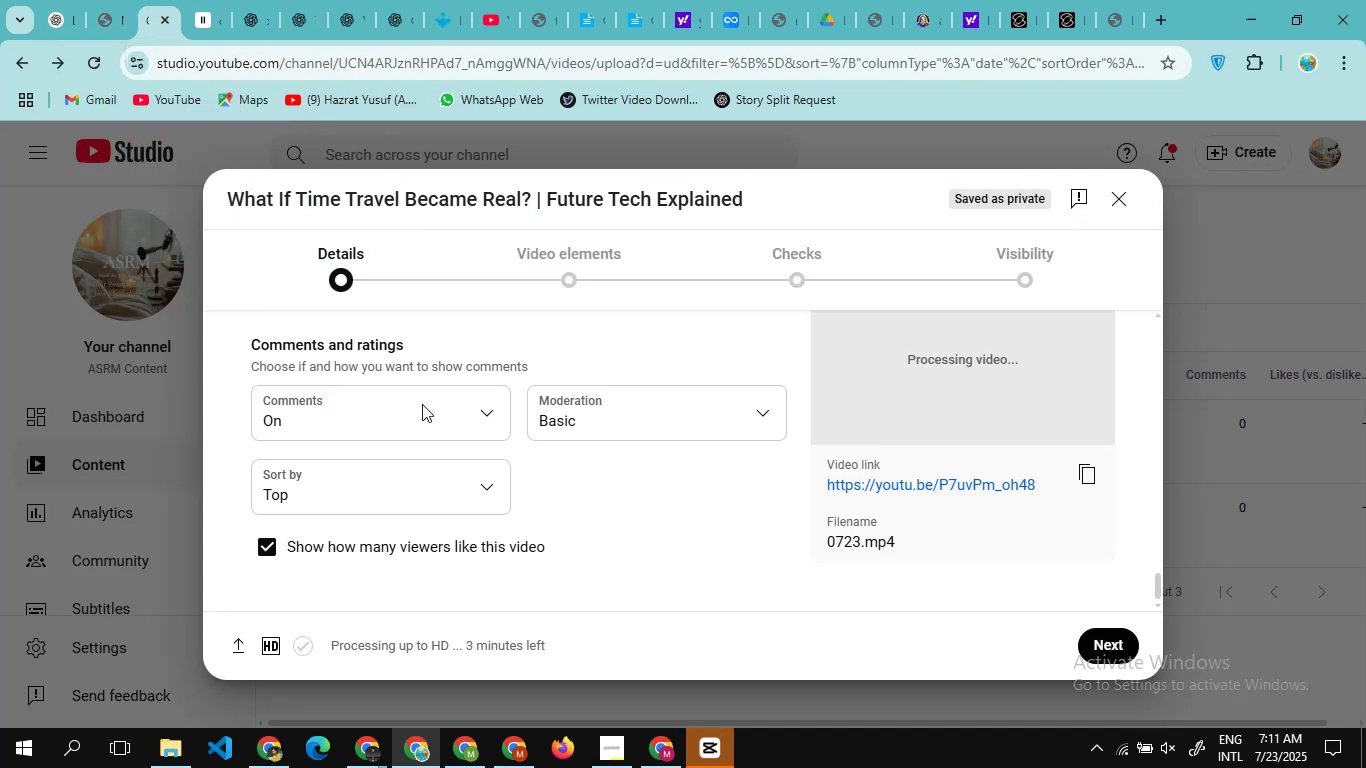 
scroll: coordinate [438, 462], scroll_direction: up, amount: 8.0
 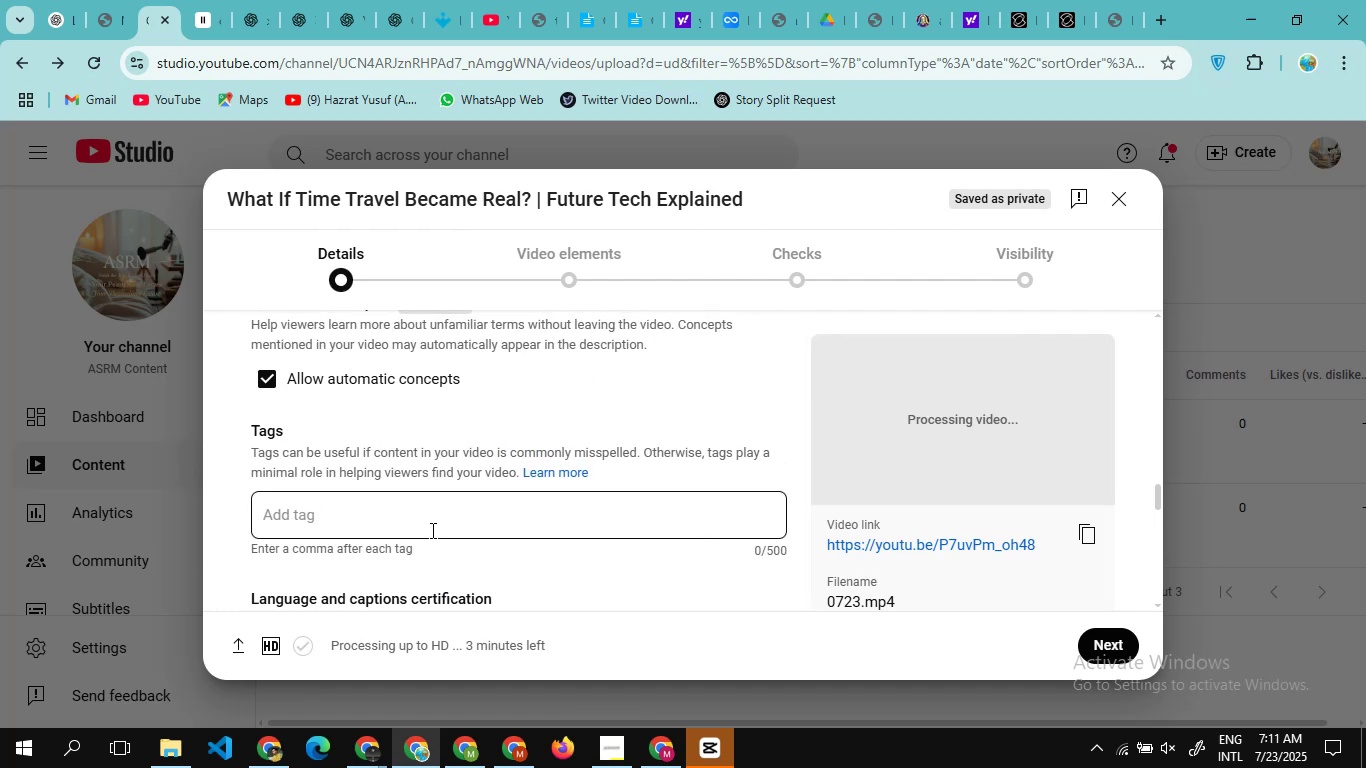 
left_click([431, 530])
 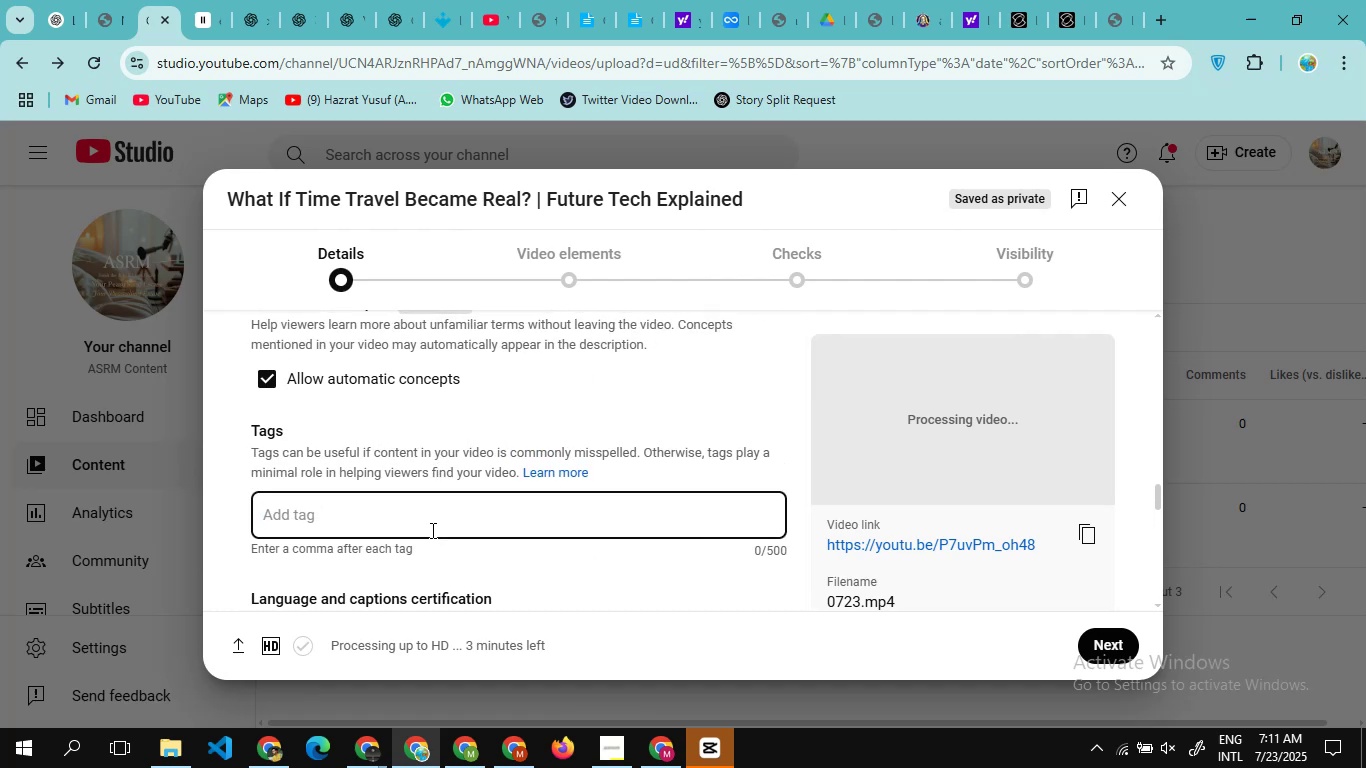 
key(Control+V)
 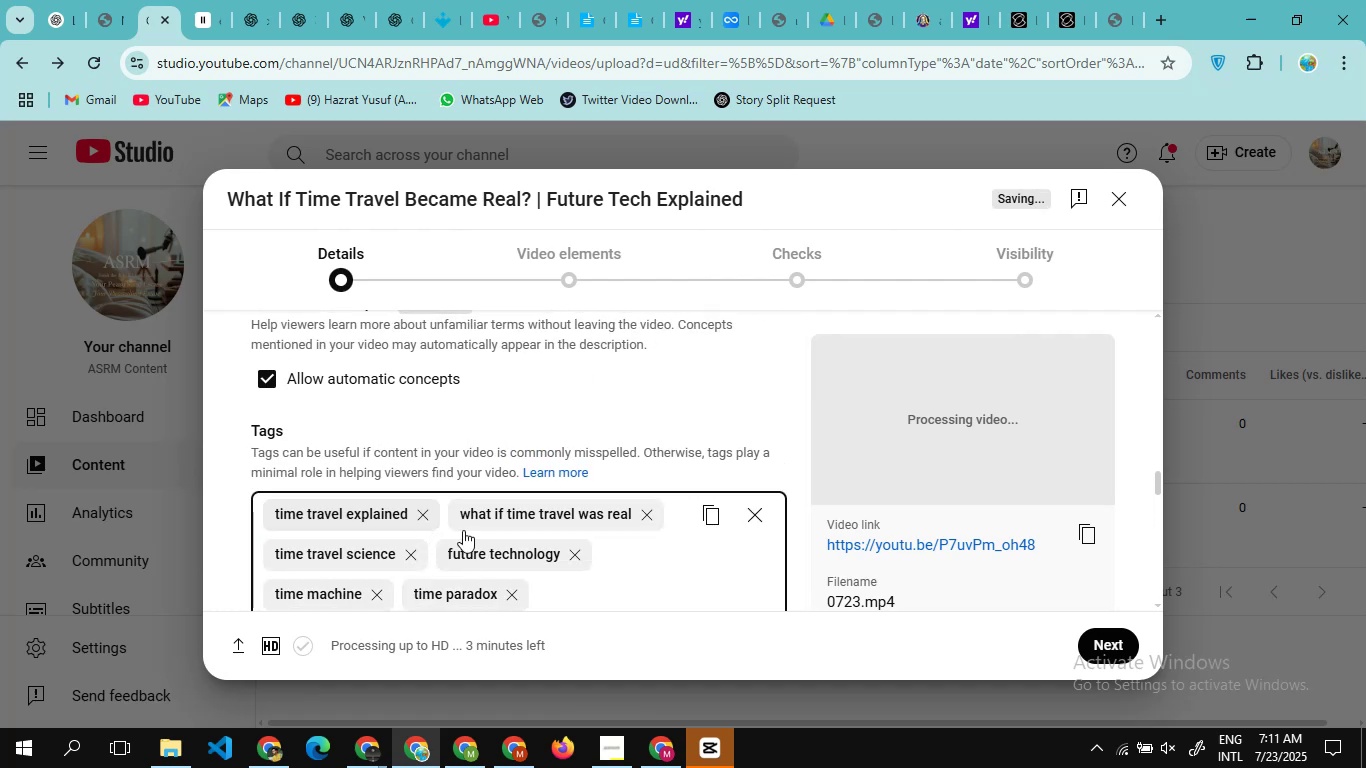 
scroll: coordinate [616, 530], scroll_direction: up, amount: 18.0
 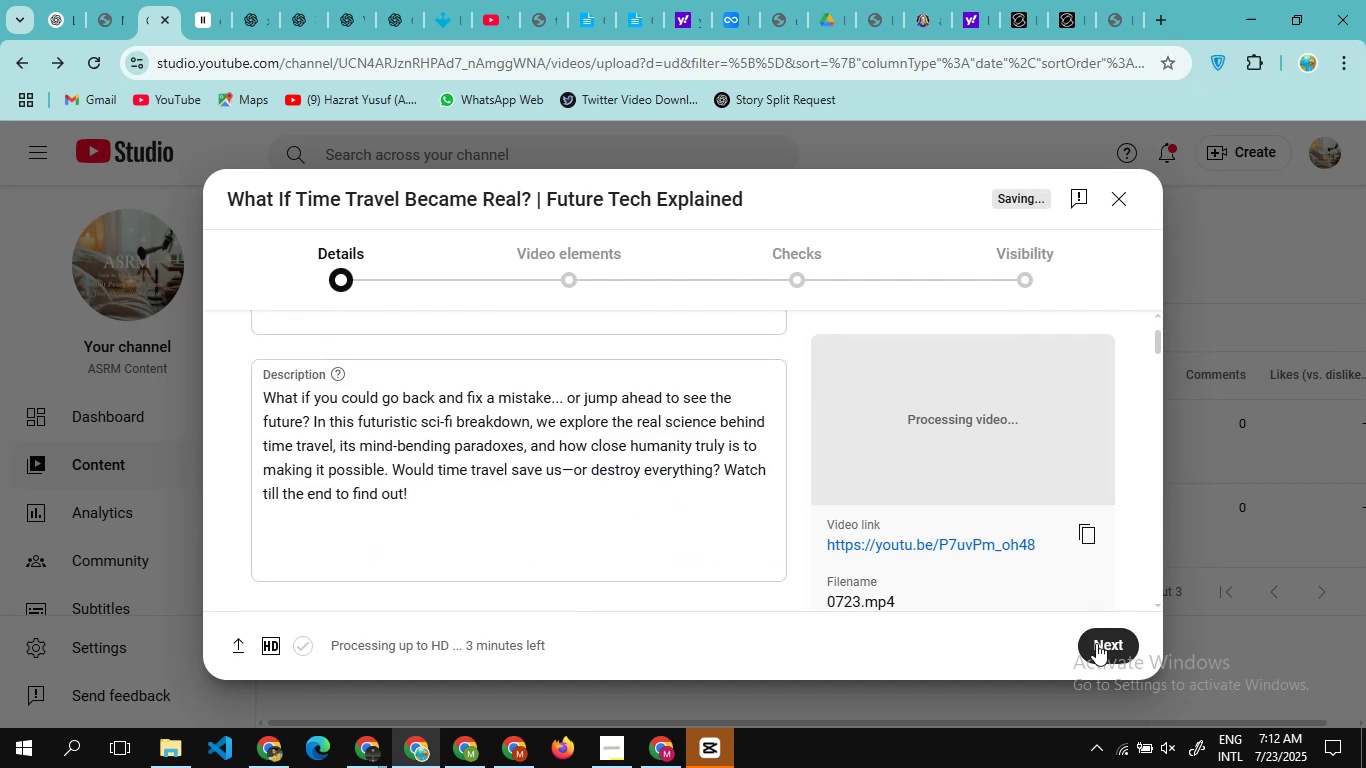 
left_click([1097, 644])
 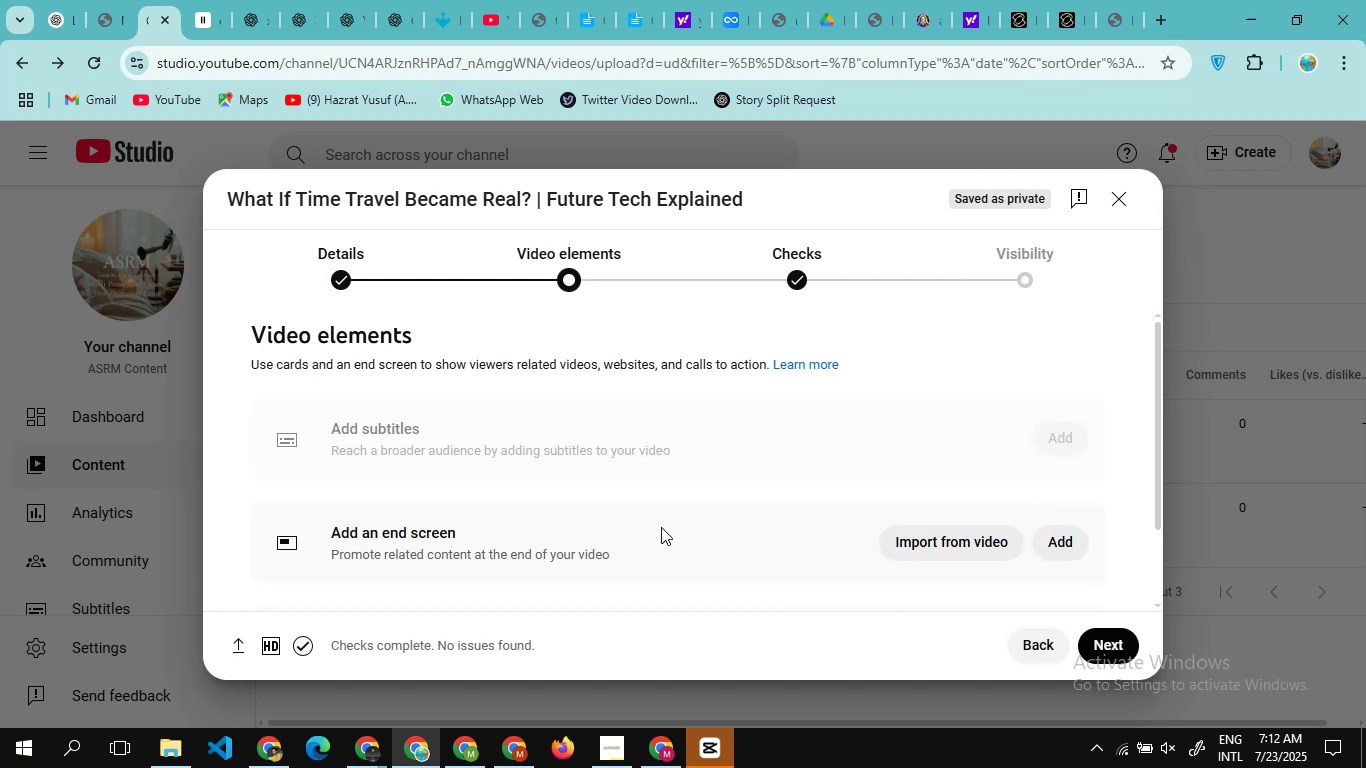 
left_click([340, 283])
 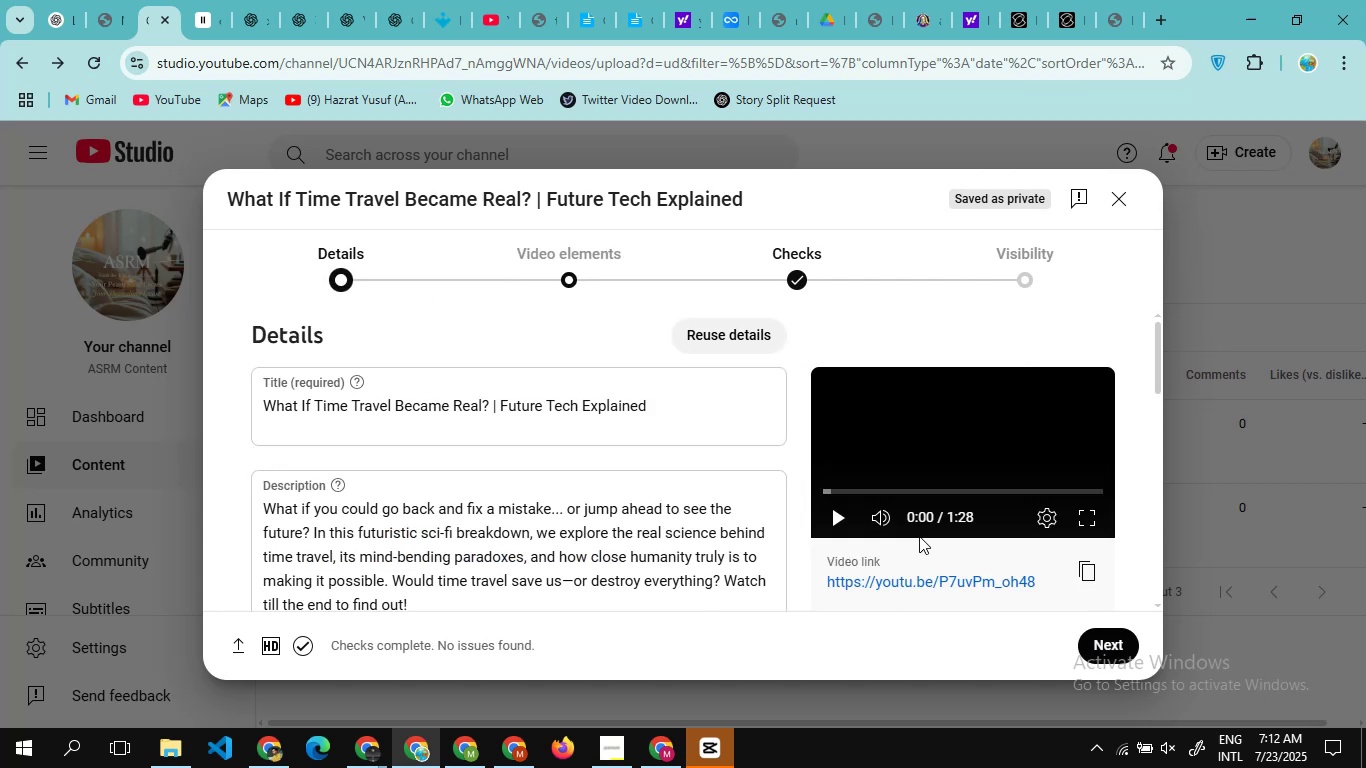 
scroll: coordinate [569, 554], scroll_direction: down, amount: 2.0
 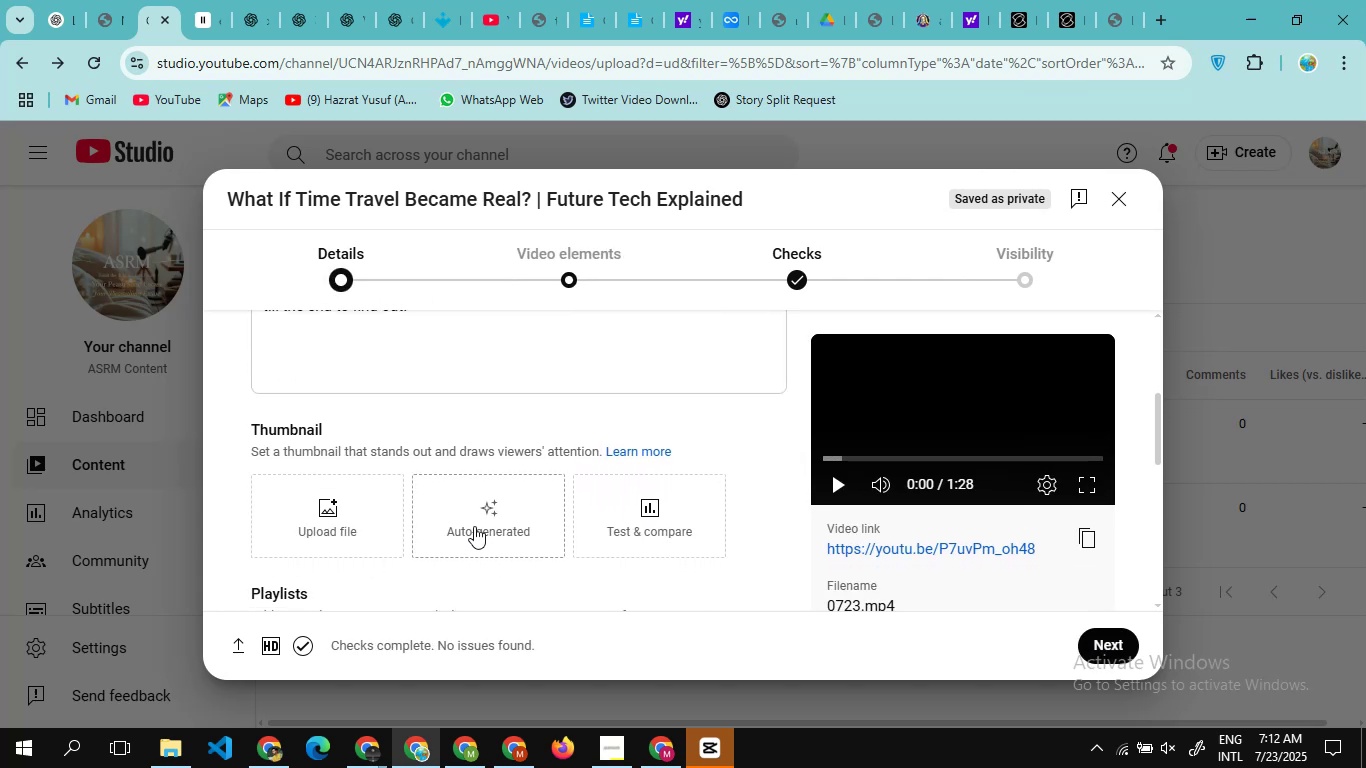 
left_click([474, 526])
 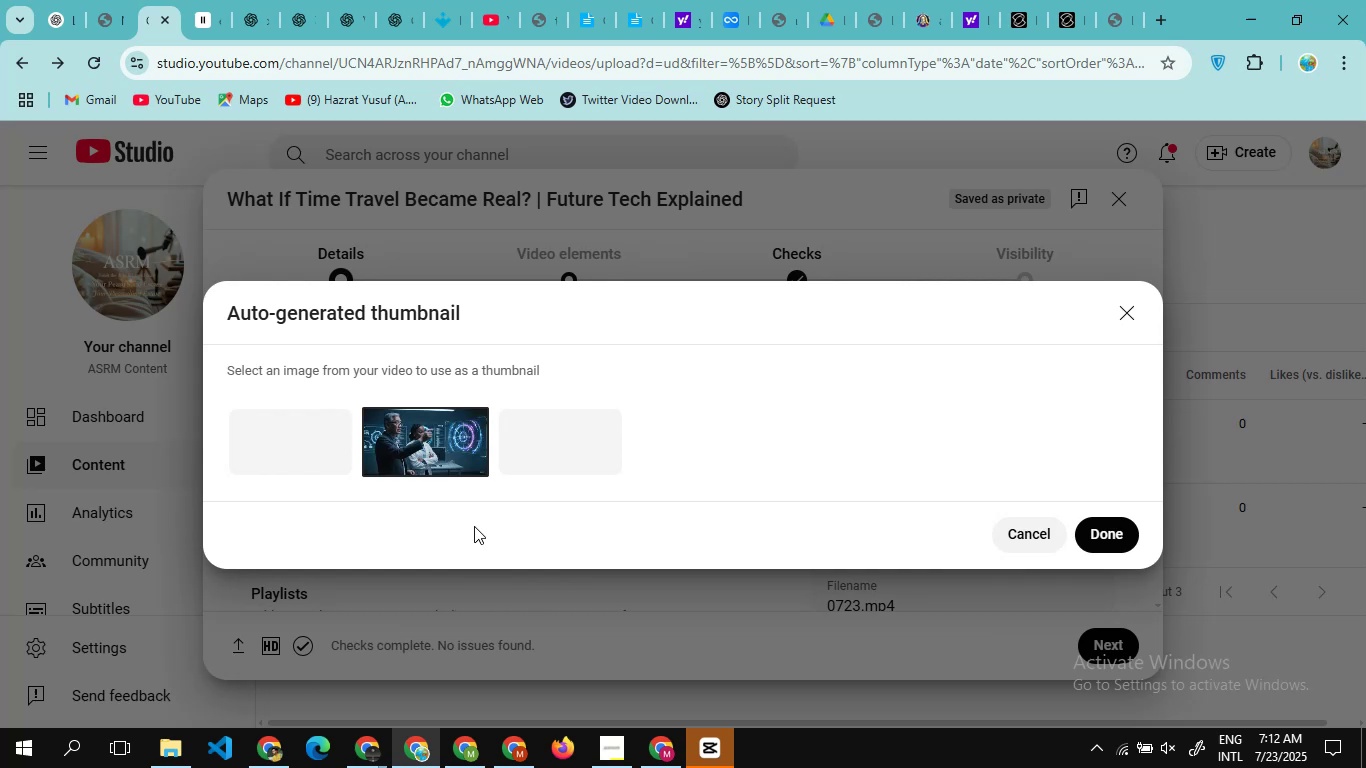 
wait(21.46)
 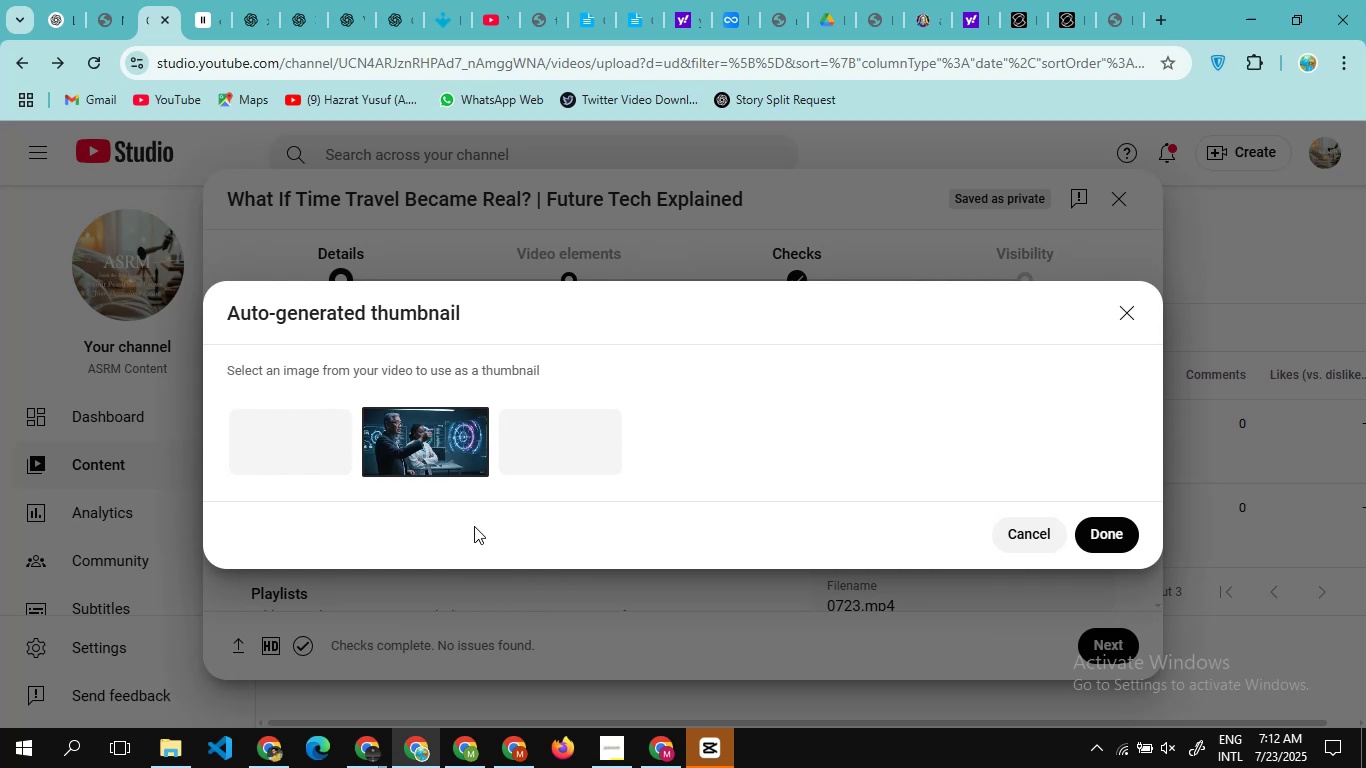 
left_click([536, 433])
 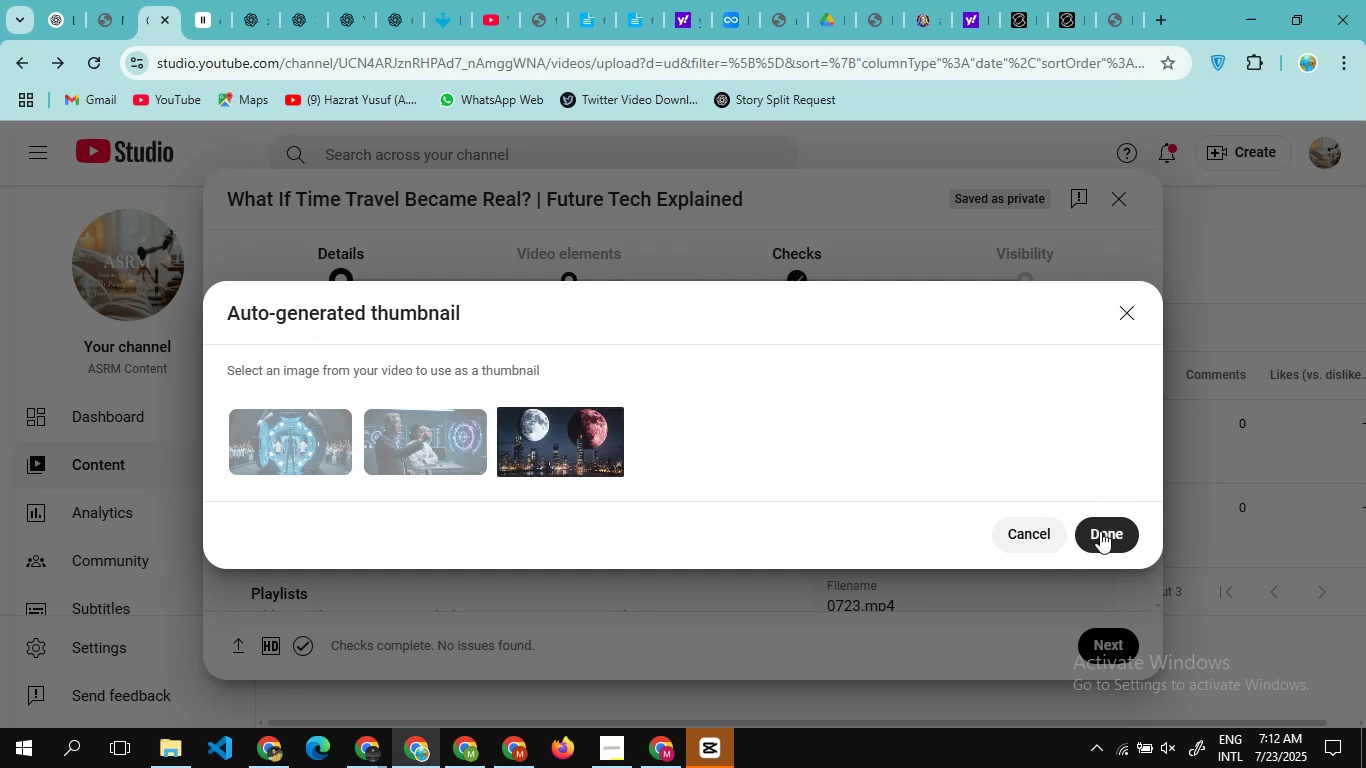 
left_click([1100, 531])
 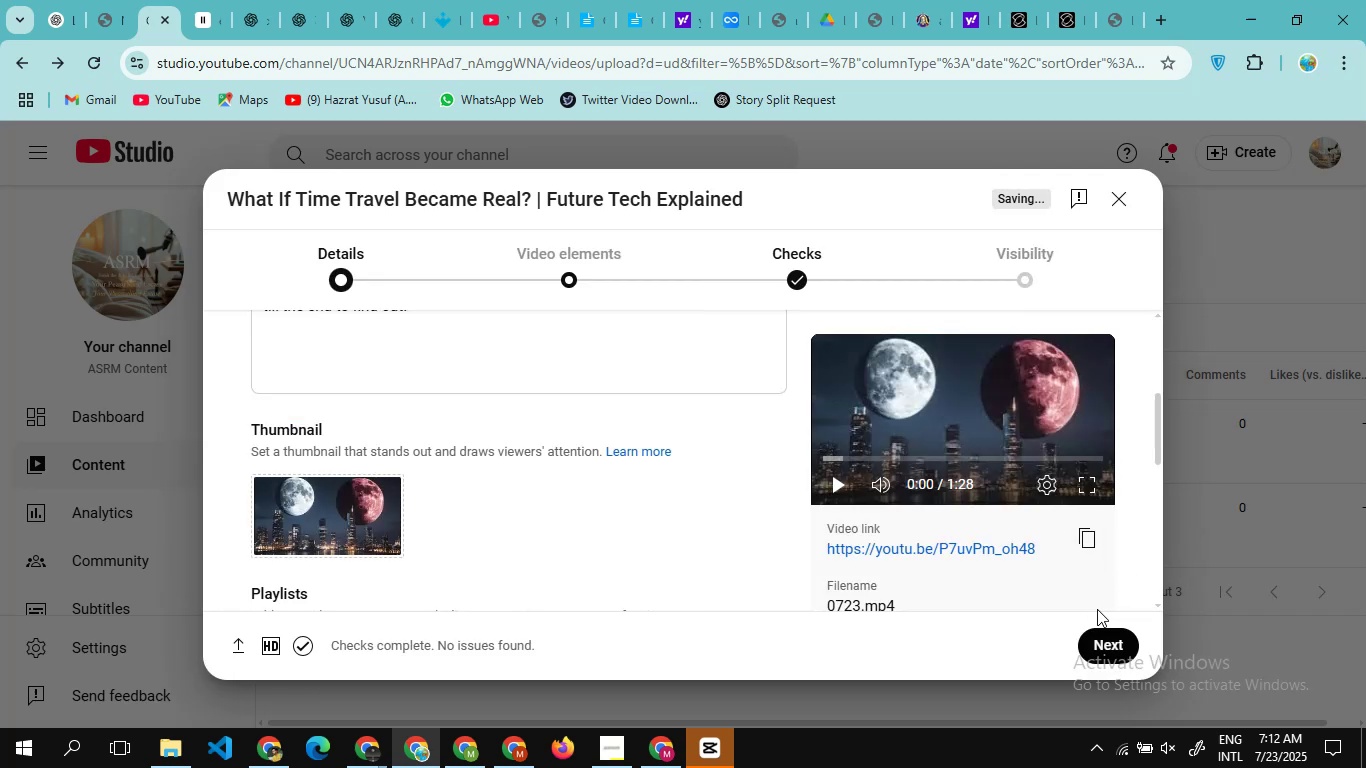 
left_click([1093, 637])
 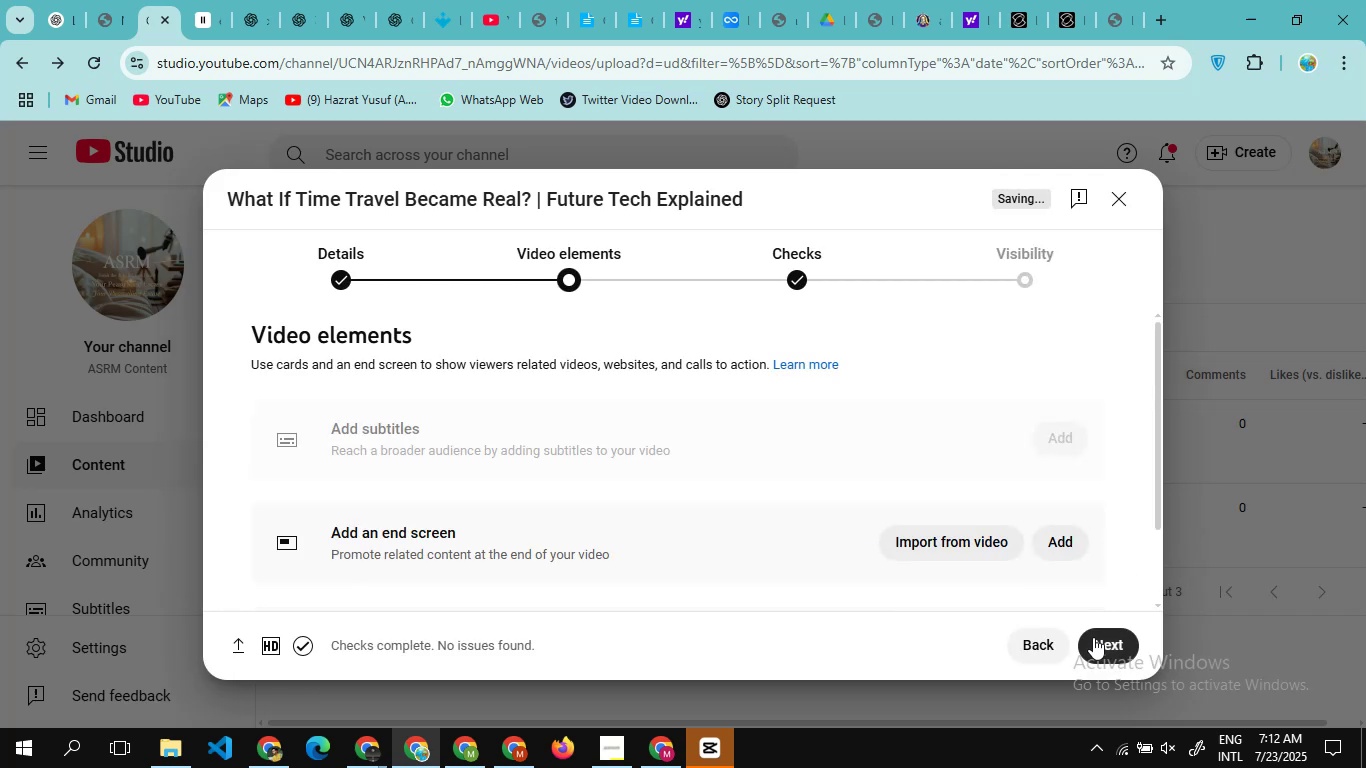 
left_click([1093, 637])
 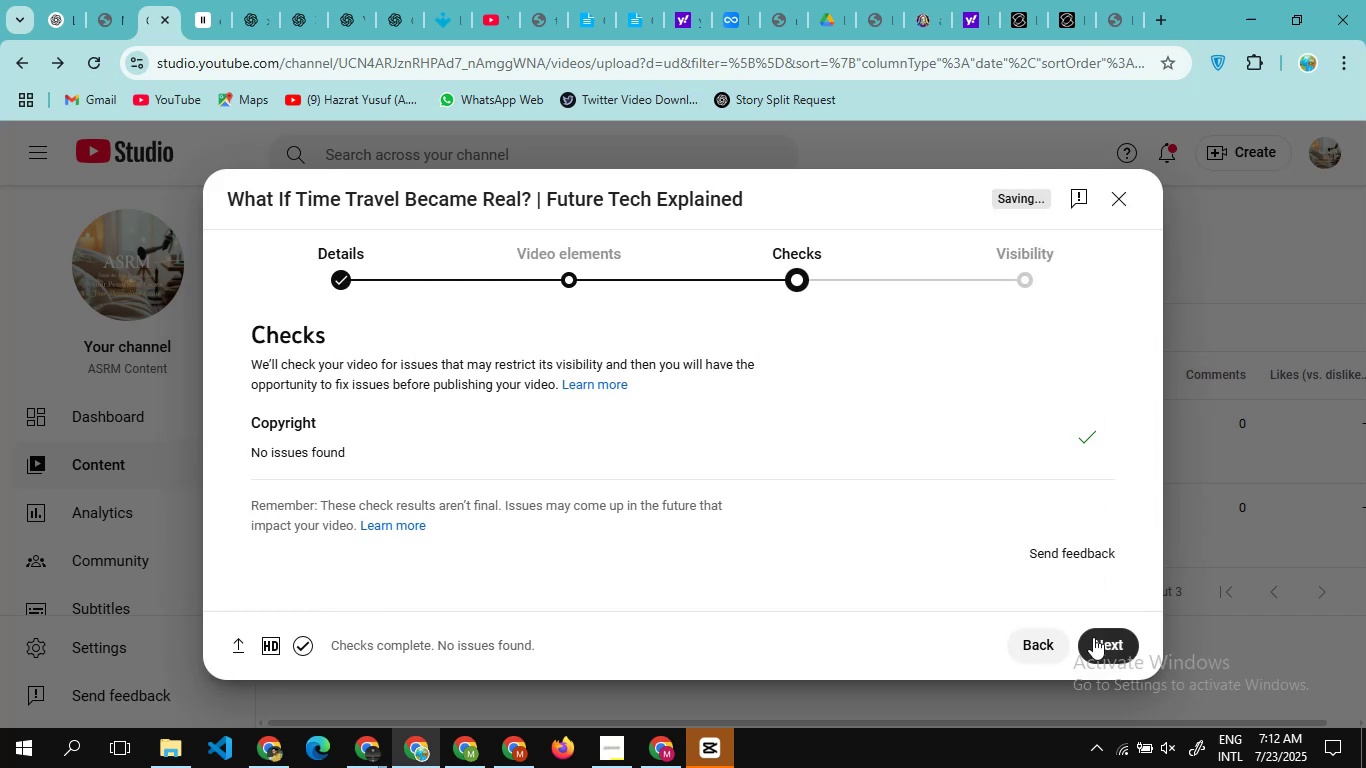 
left_click([1093, 637])
 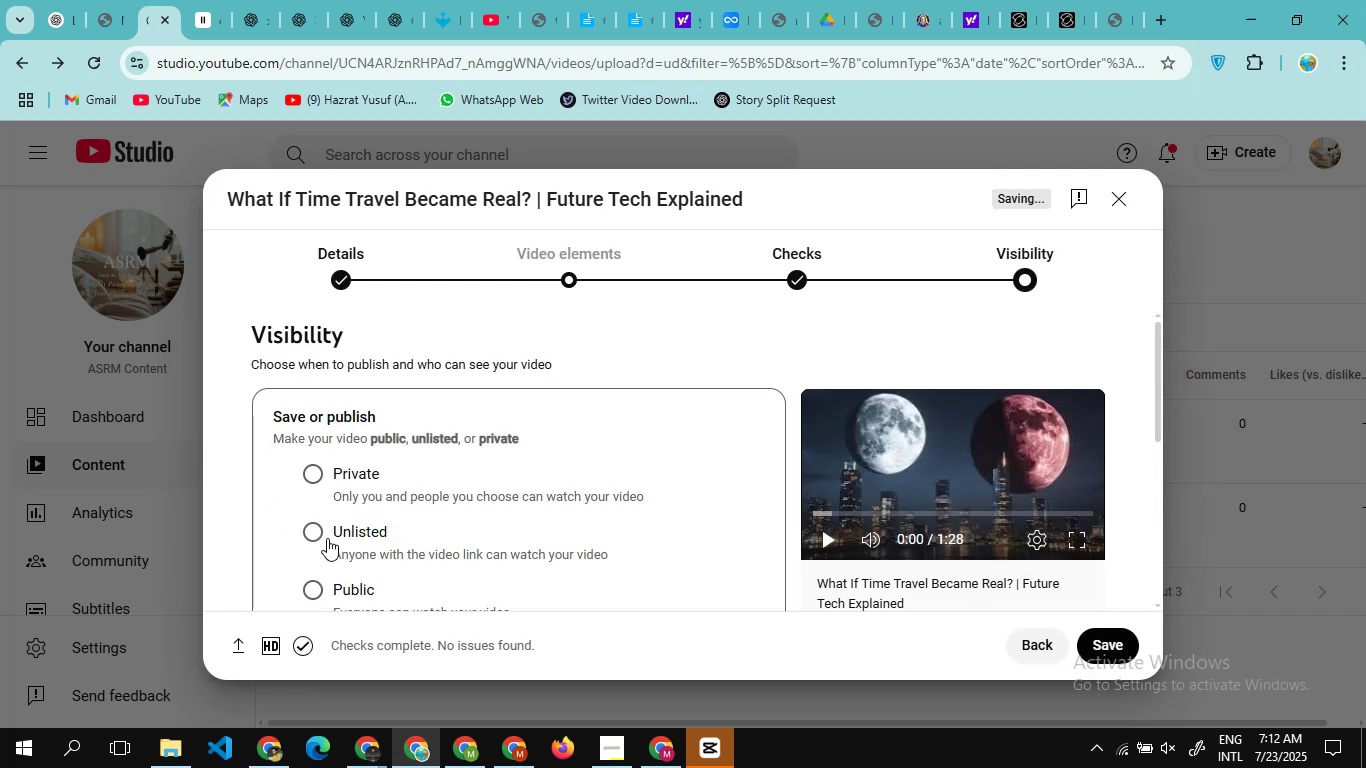 
left_click([310, 538])
 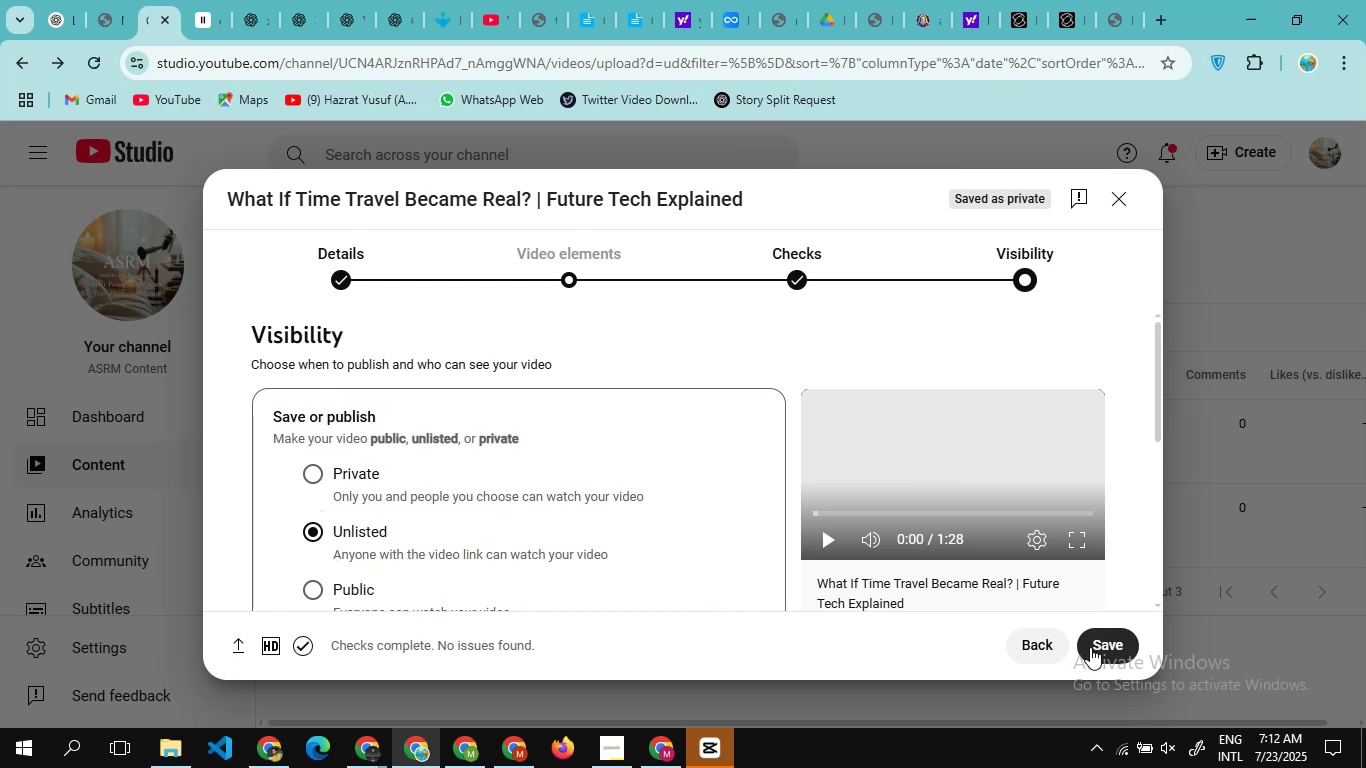 